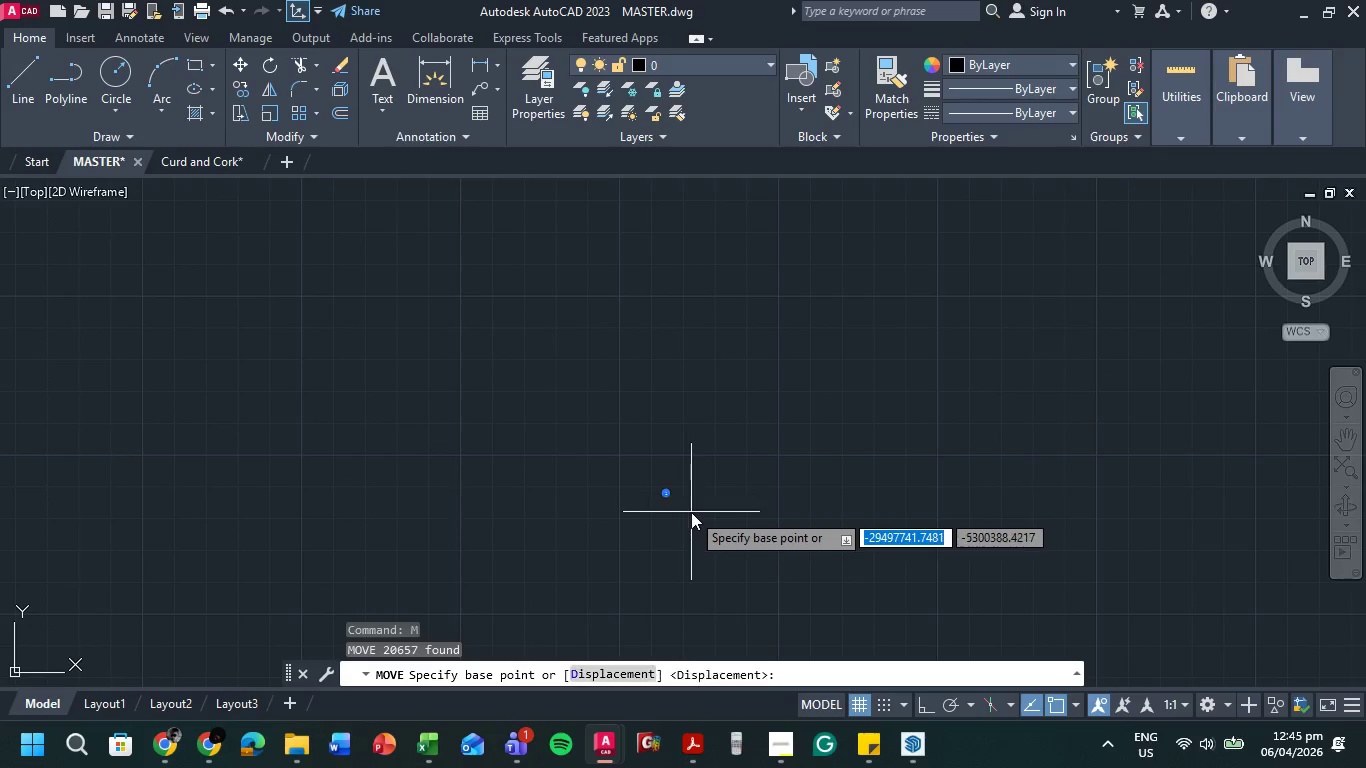 
left_click([691, 512])
 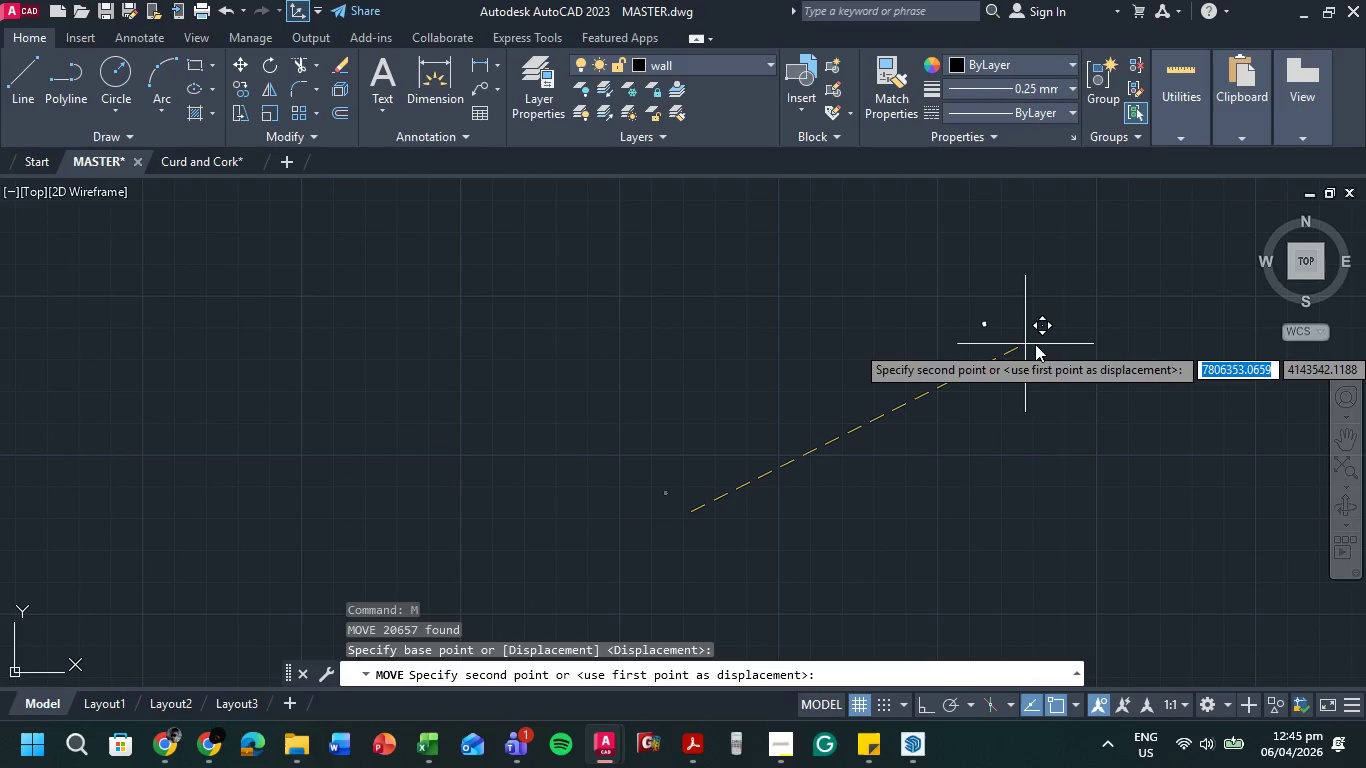 
hold_key(key=ShiftLeft, duration=0.8)
 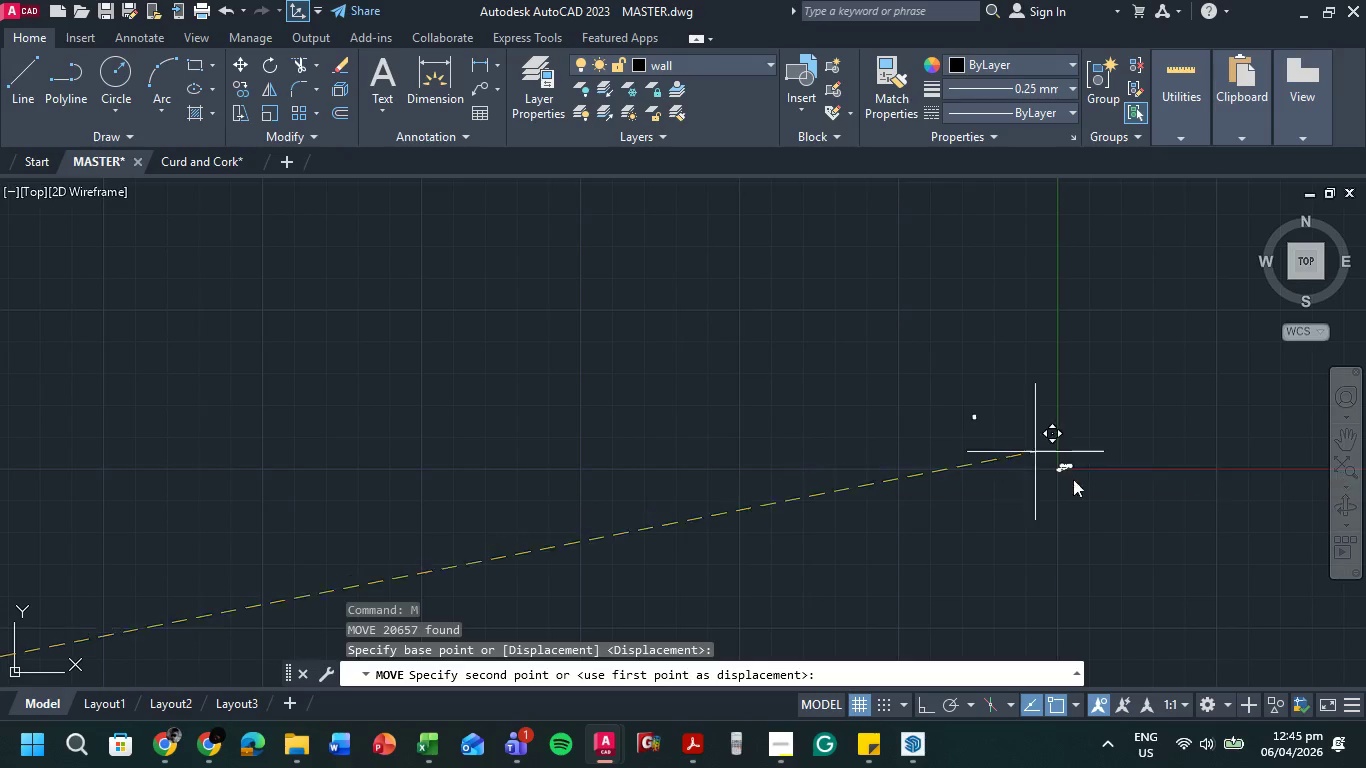 
scroll: coordinate [1098, 456], scroll_direction: up, amount: 7.0
 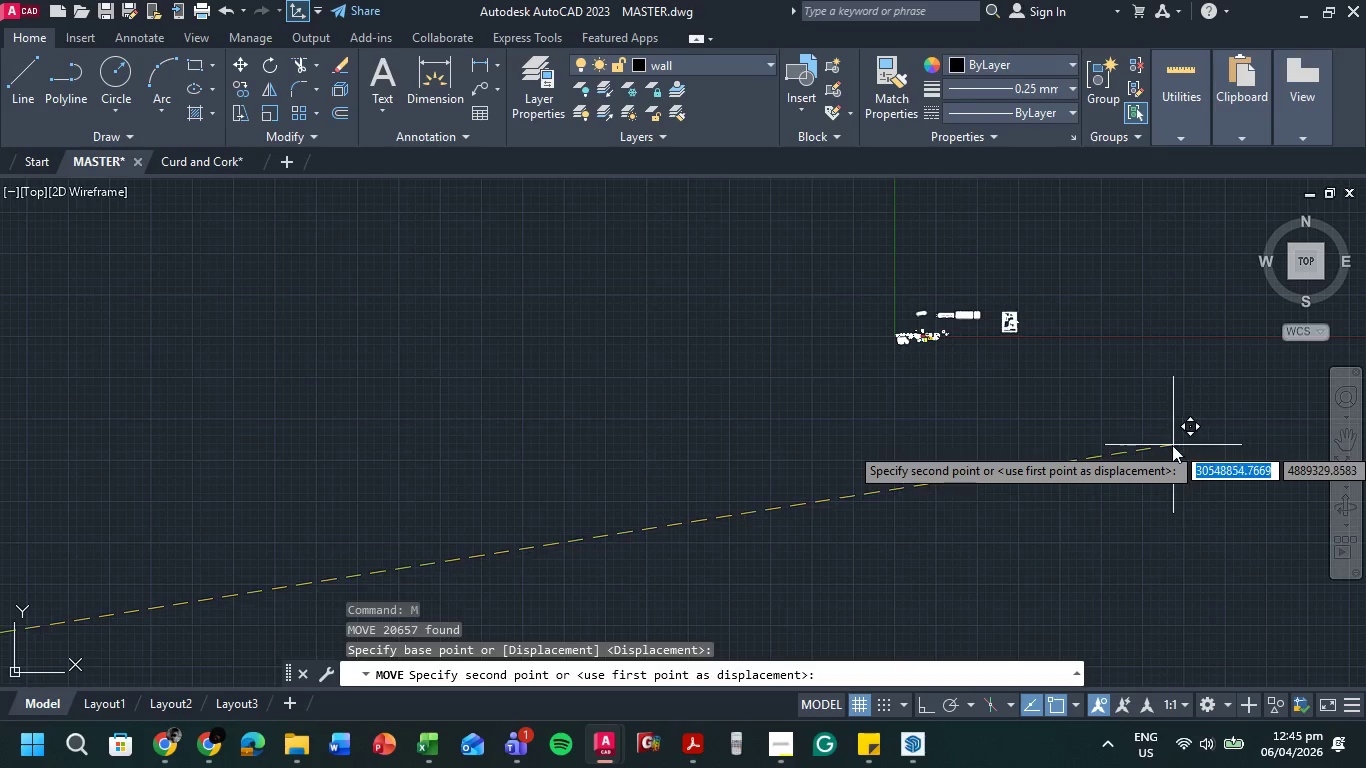 
left_click([1168, 440])
 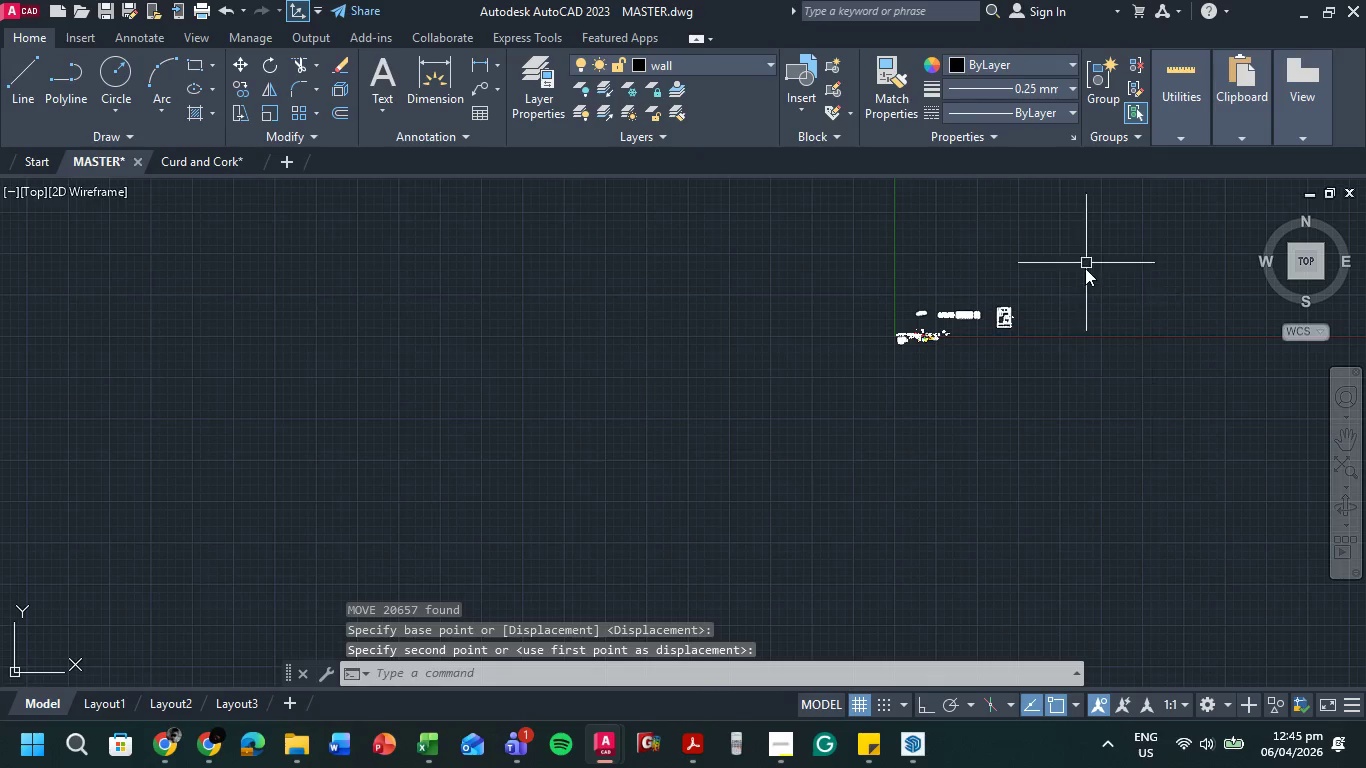 
scroll: coordinate [466, 373], scroll_direction: up, amount: 6.0
 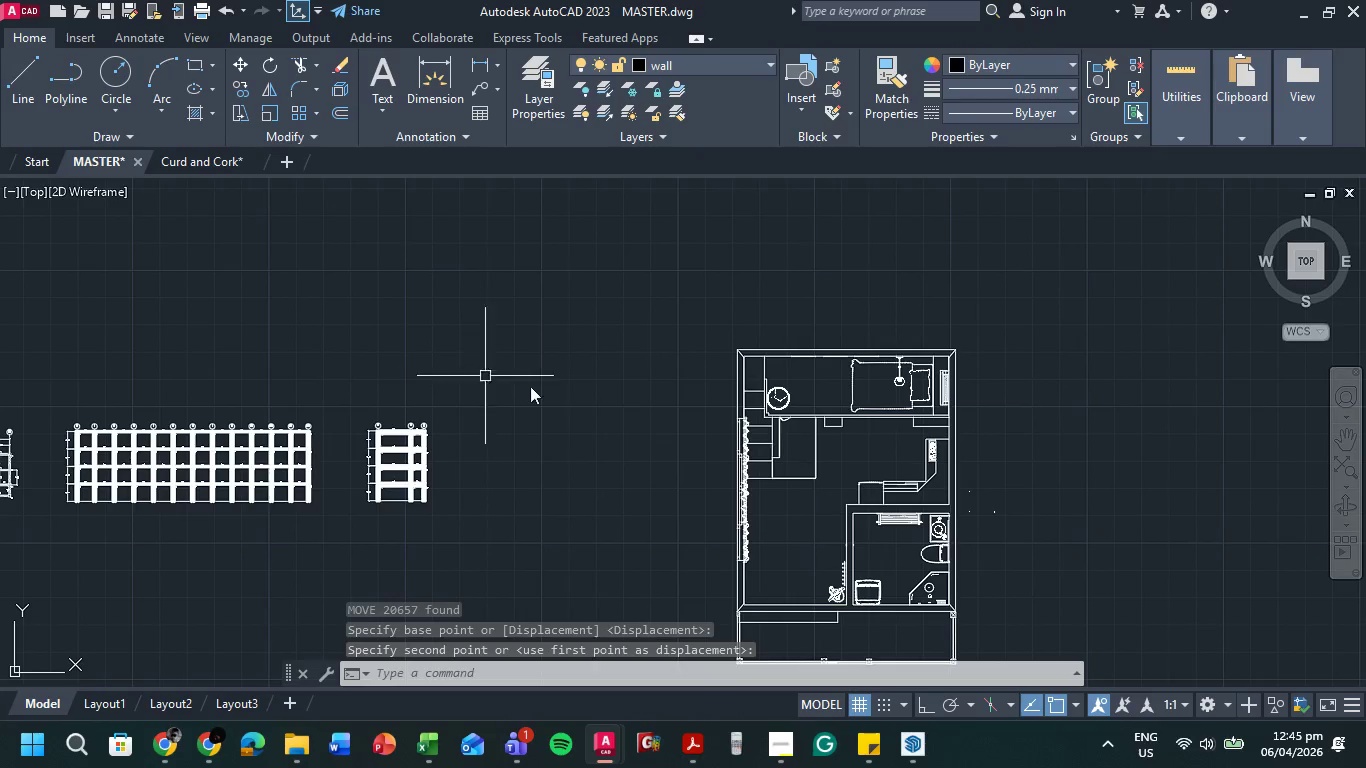 
scroll: coordinate [600, 401], scroll_direction: down, amount: 1.0
 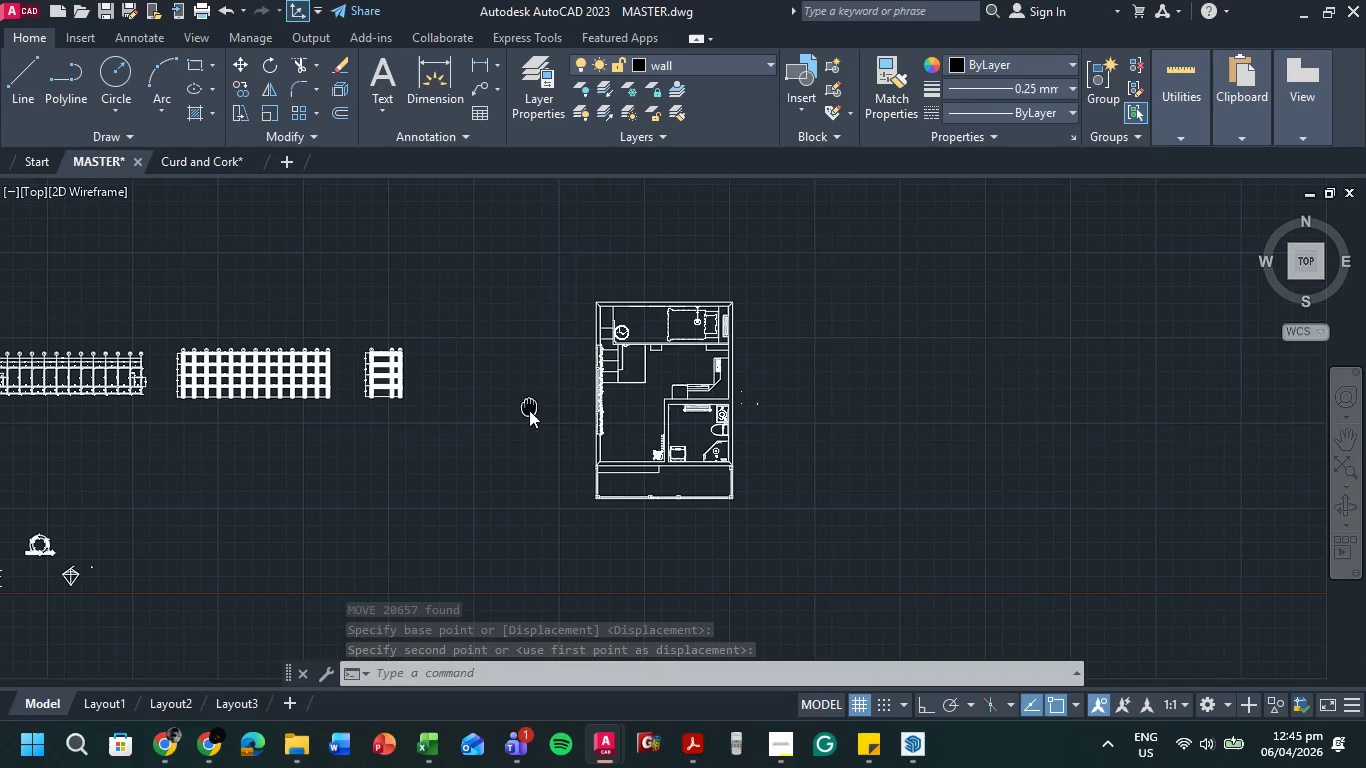 
scroll: coordinate [553, 349], scroll_direction: up, amount: 2.0
 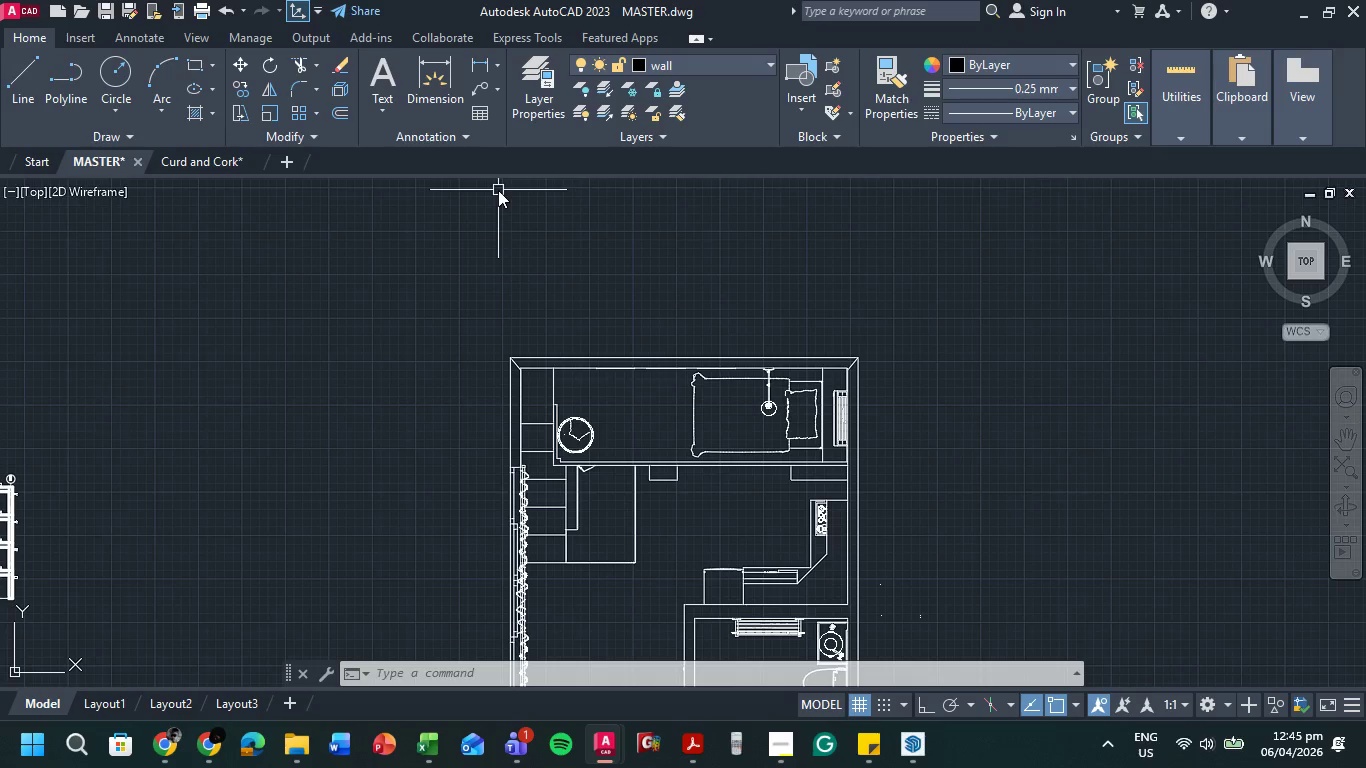 
type(li)
 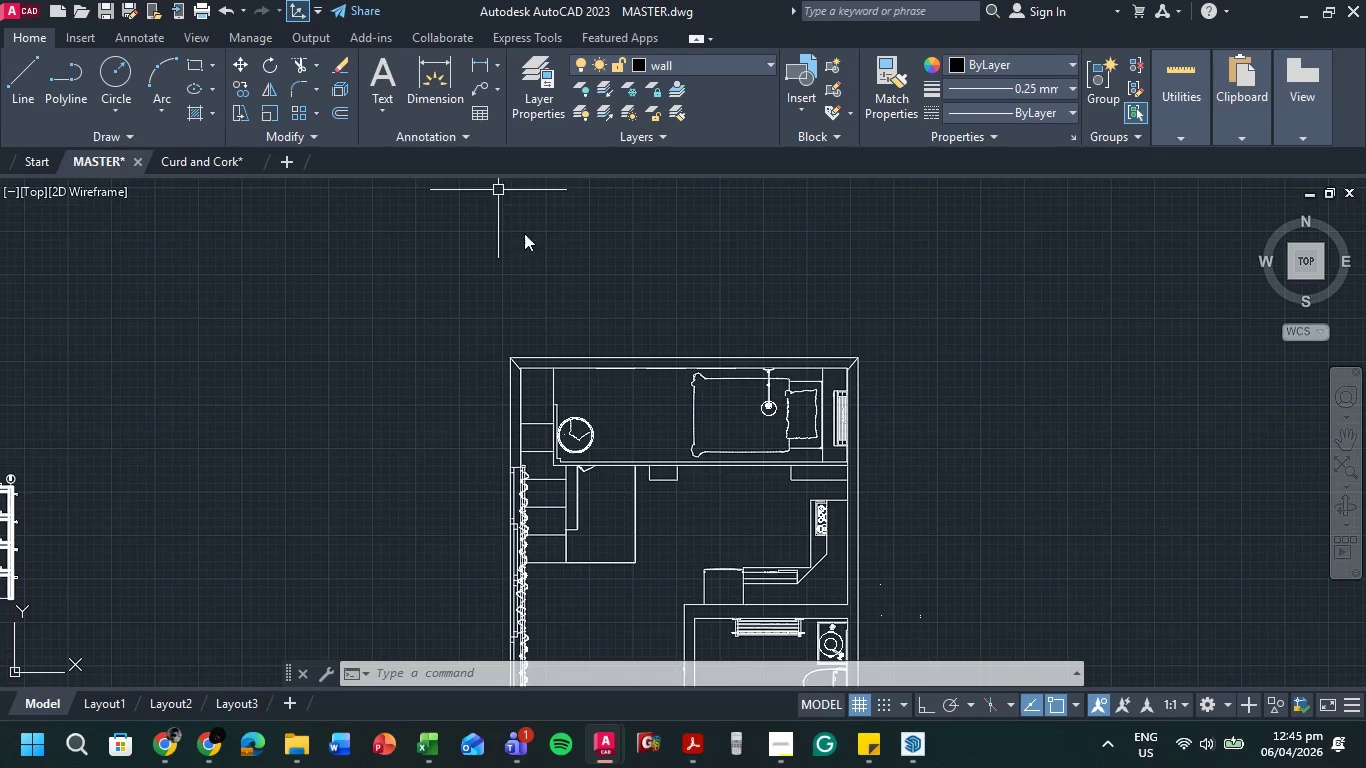 
type( di )
key(Escape)
key(Escape)
key(Escape)
type(di )
 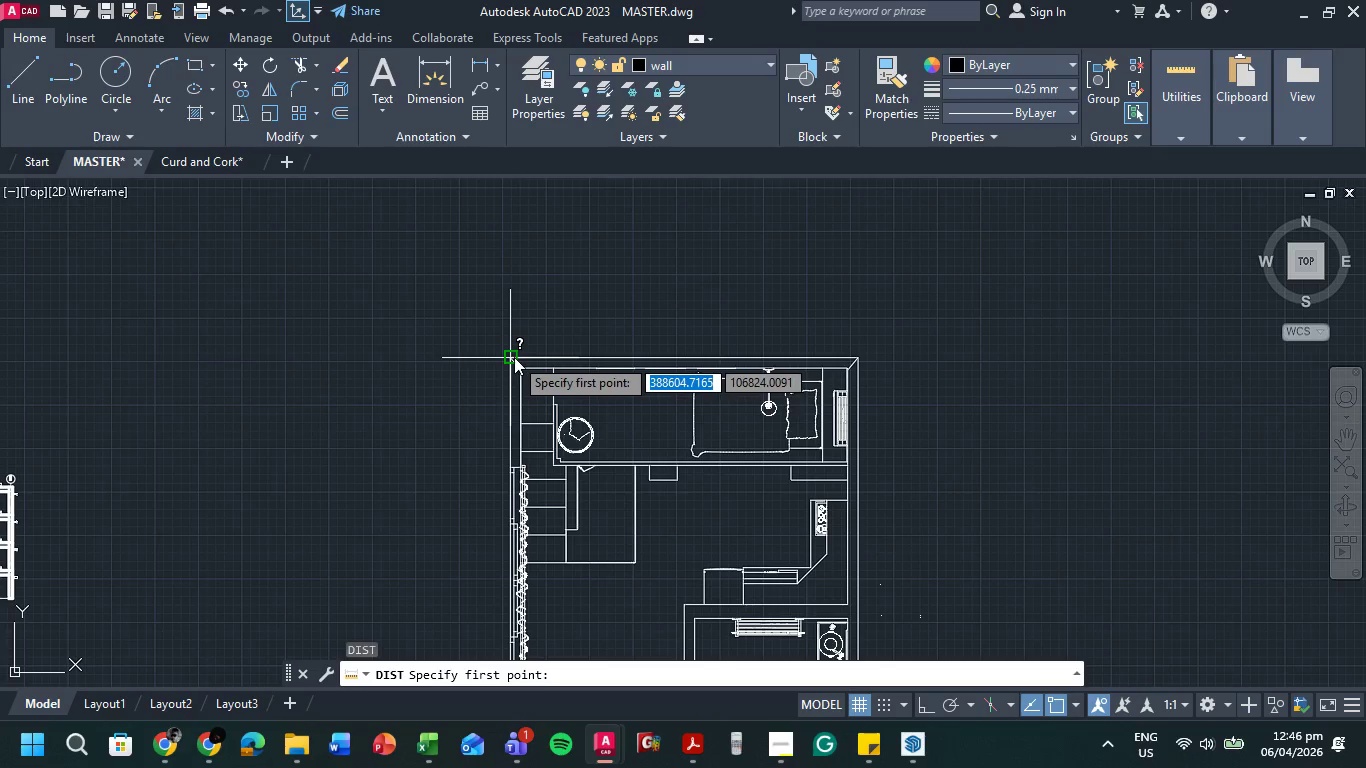 
left_click([514, 357])
 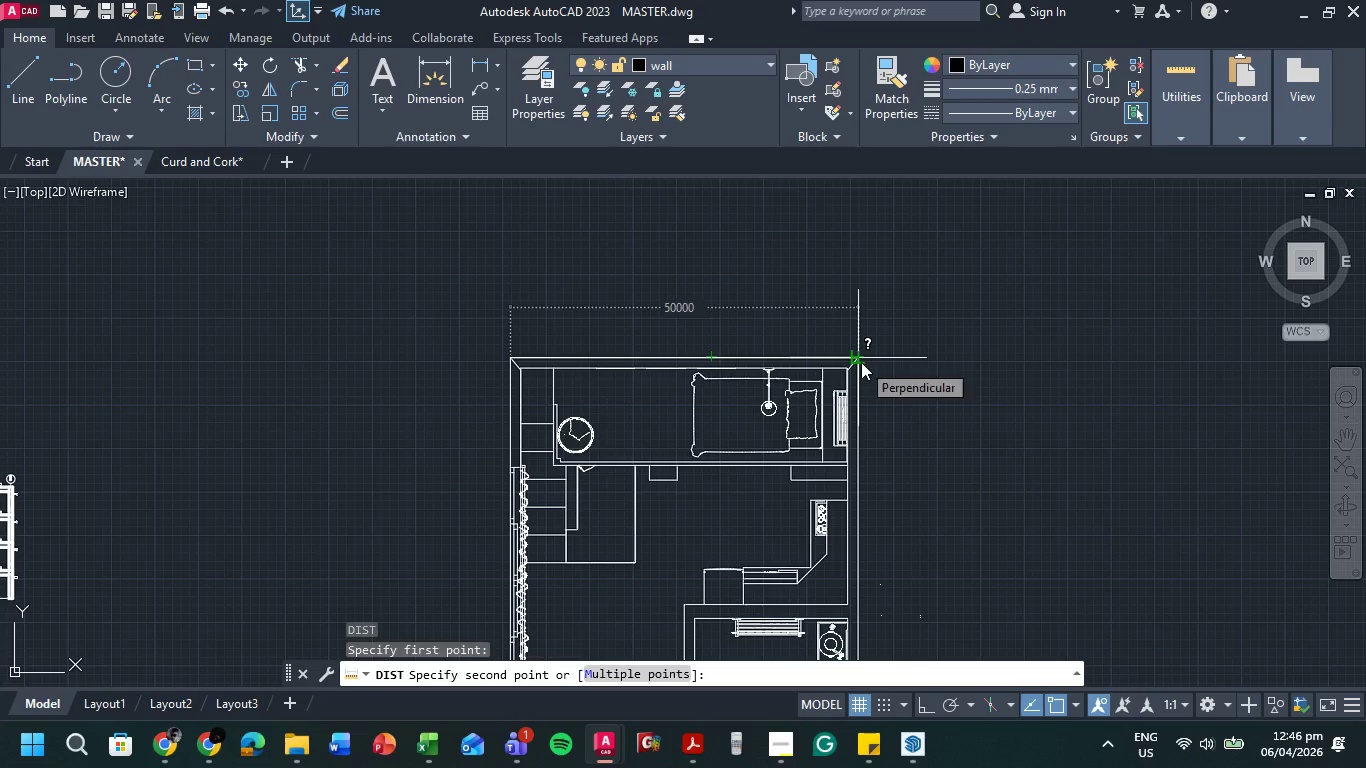 
key(Escape)
 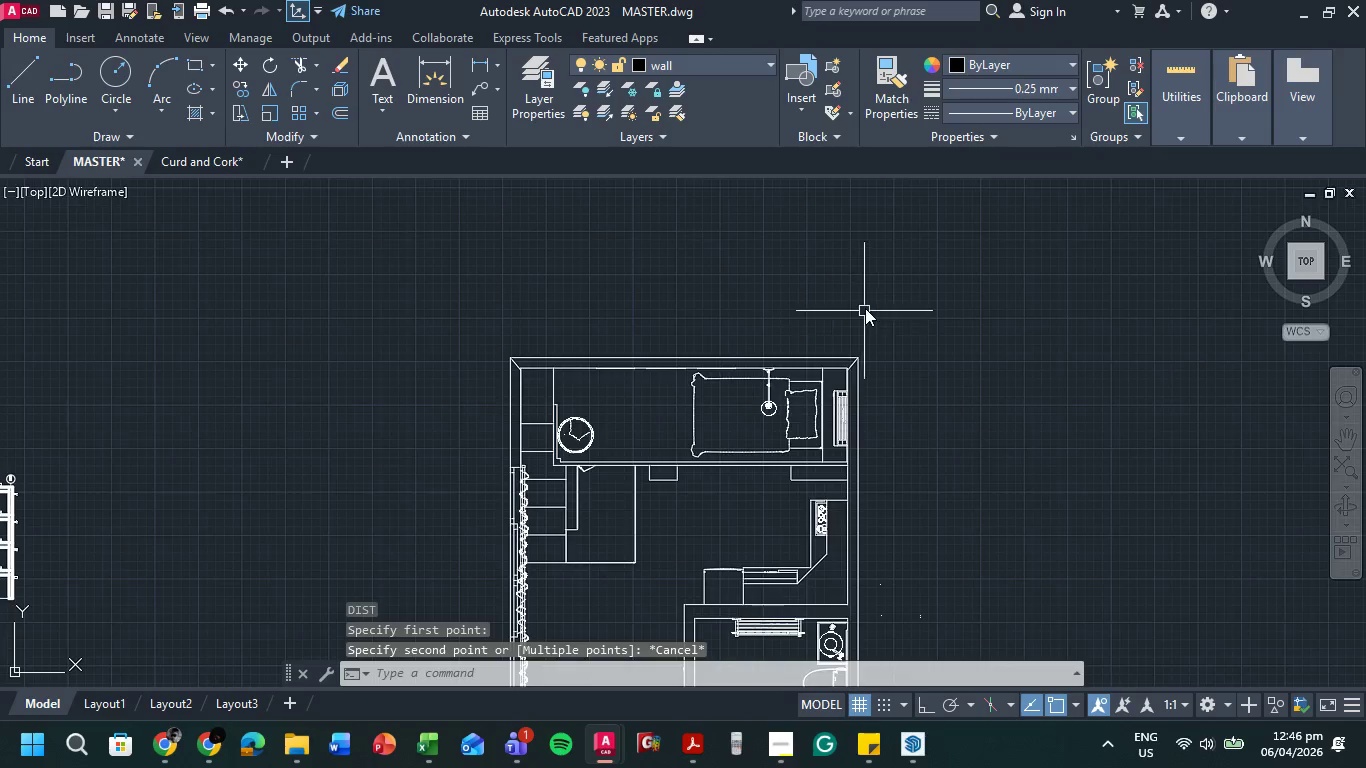 
scroll: coordinate [865, 307], scroll_direction: down, amount: 4.0
 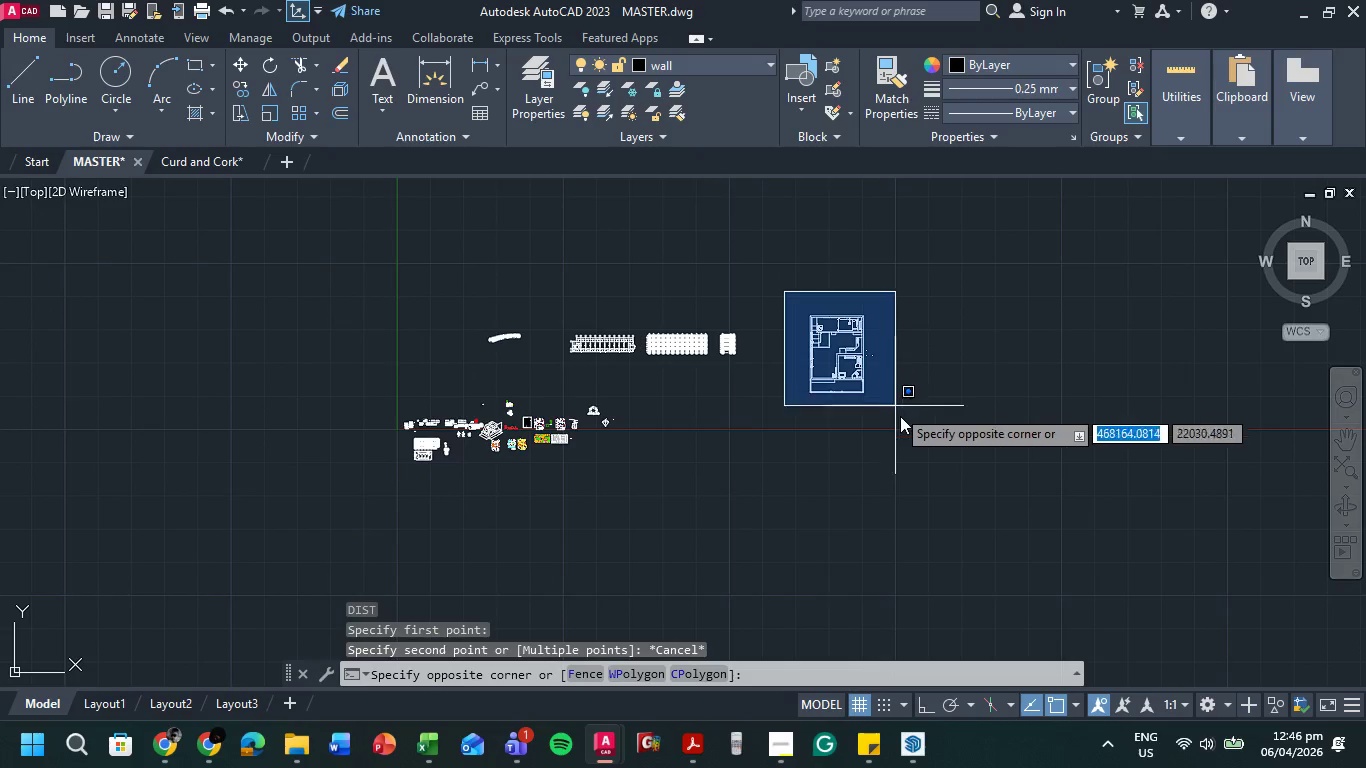 
left_click([914, 432])
 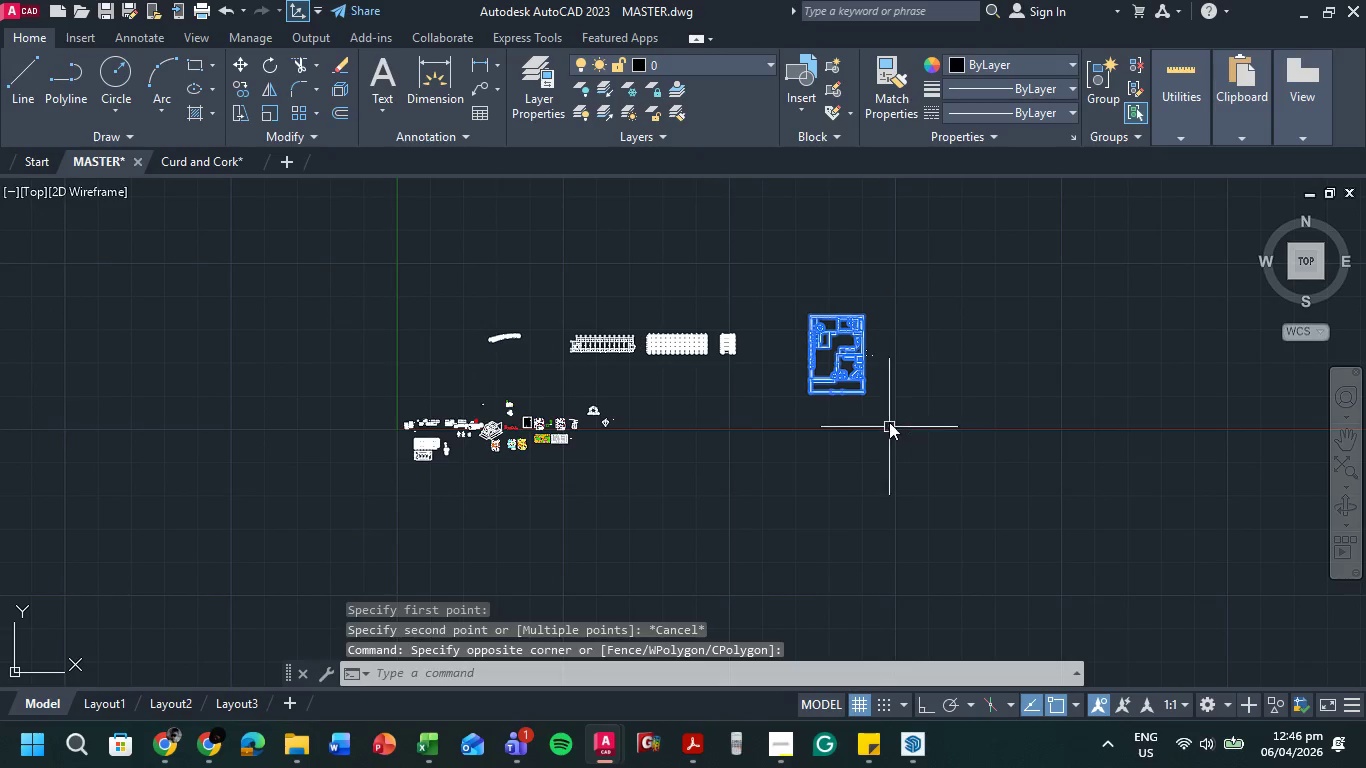 
type(sc )
 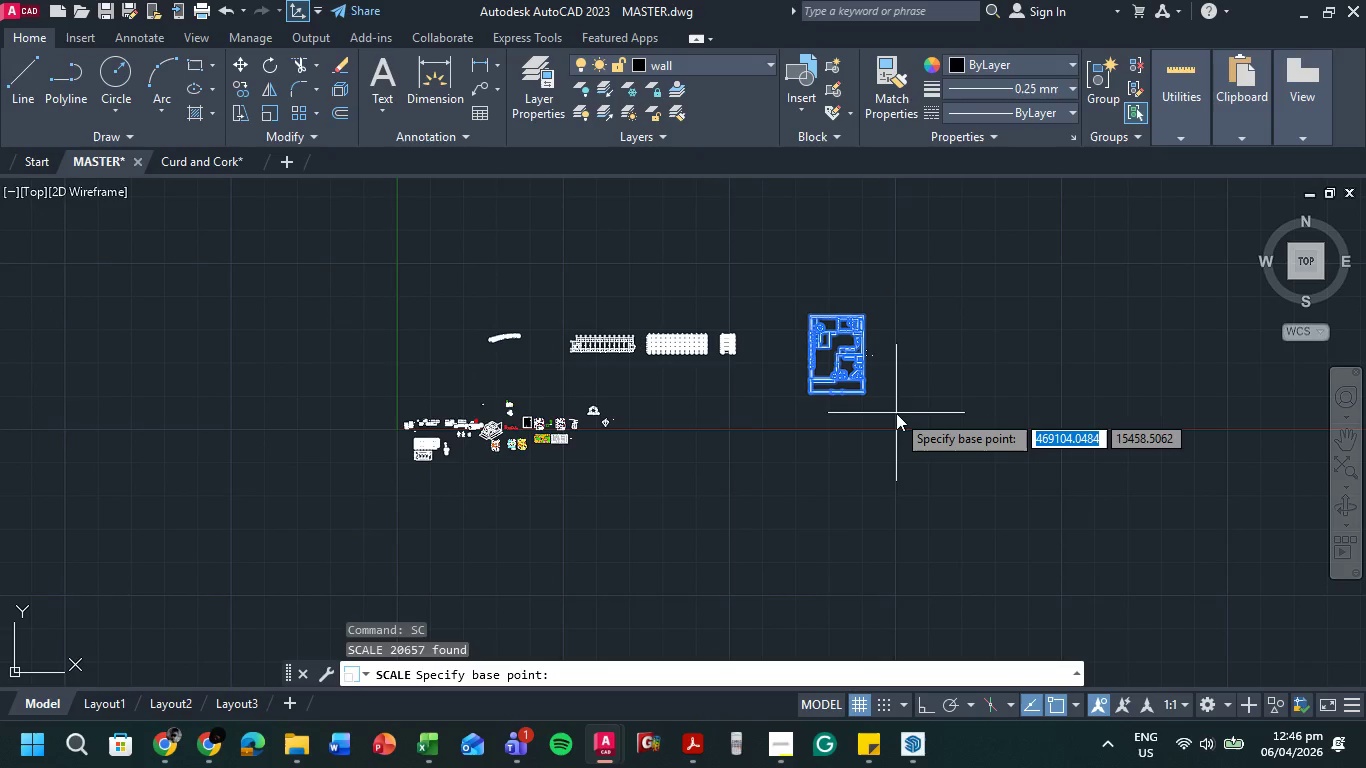 
left_click([817, 416])
 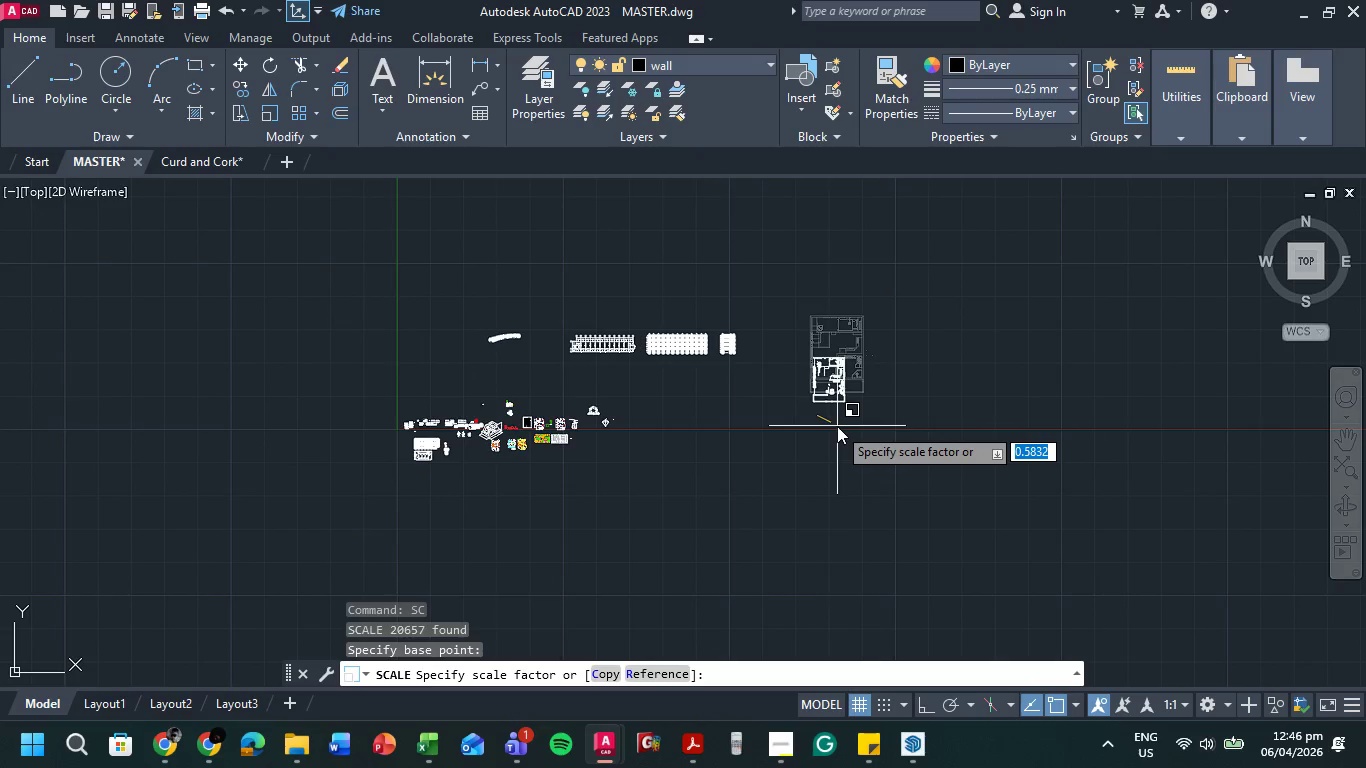 
key(Numpad0)
 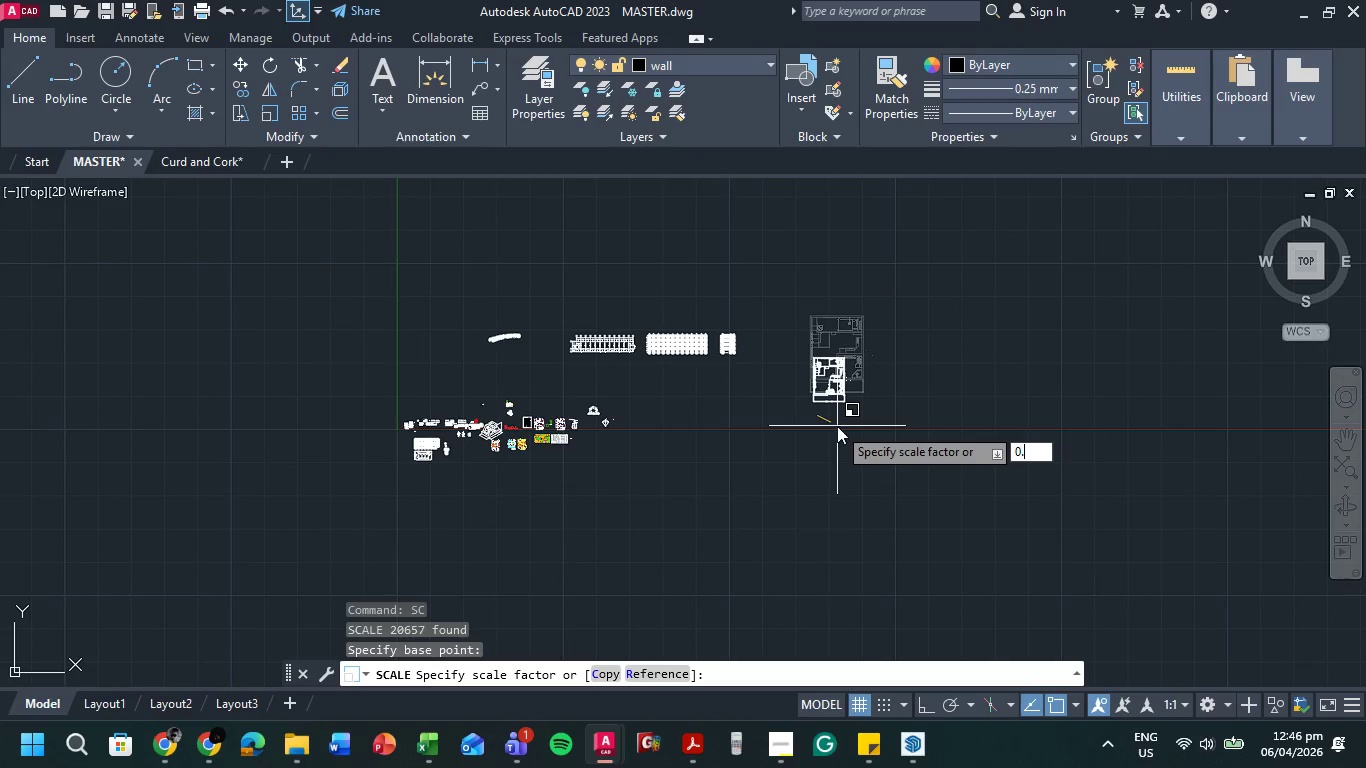 
key(NumpadDecimal)
 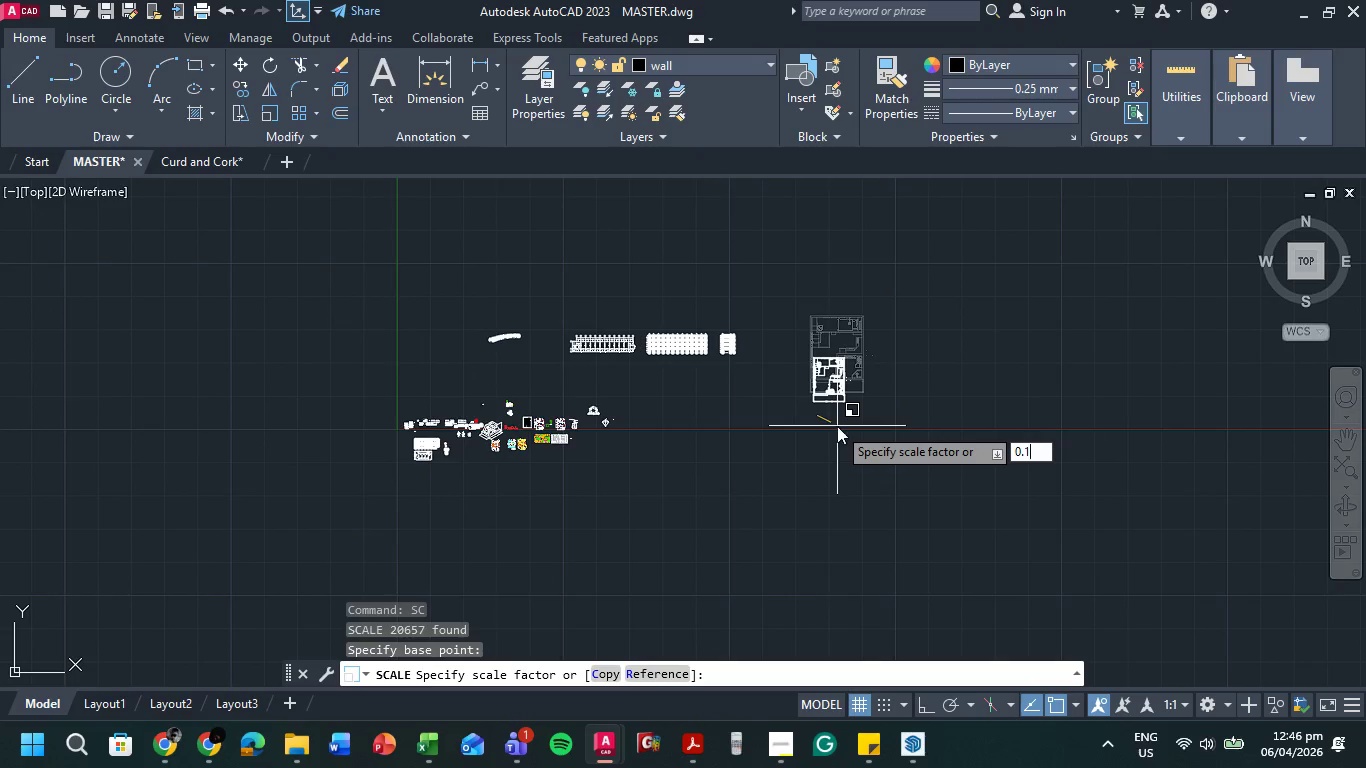 
key(Numpad1)
 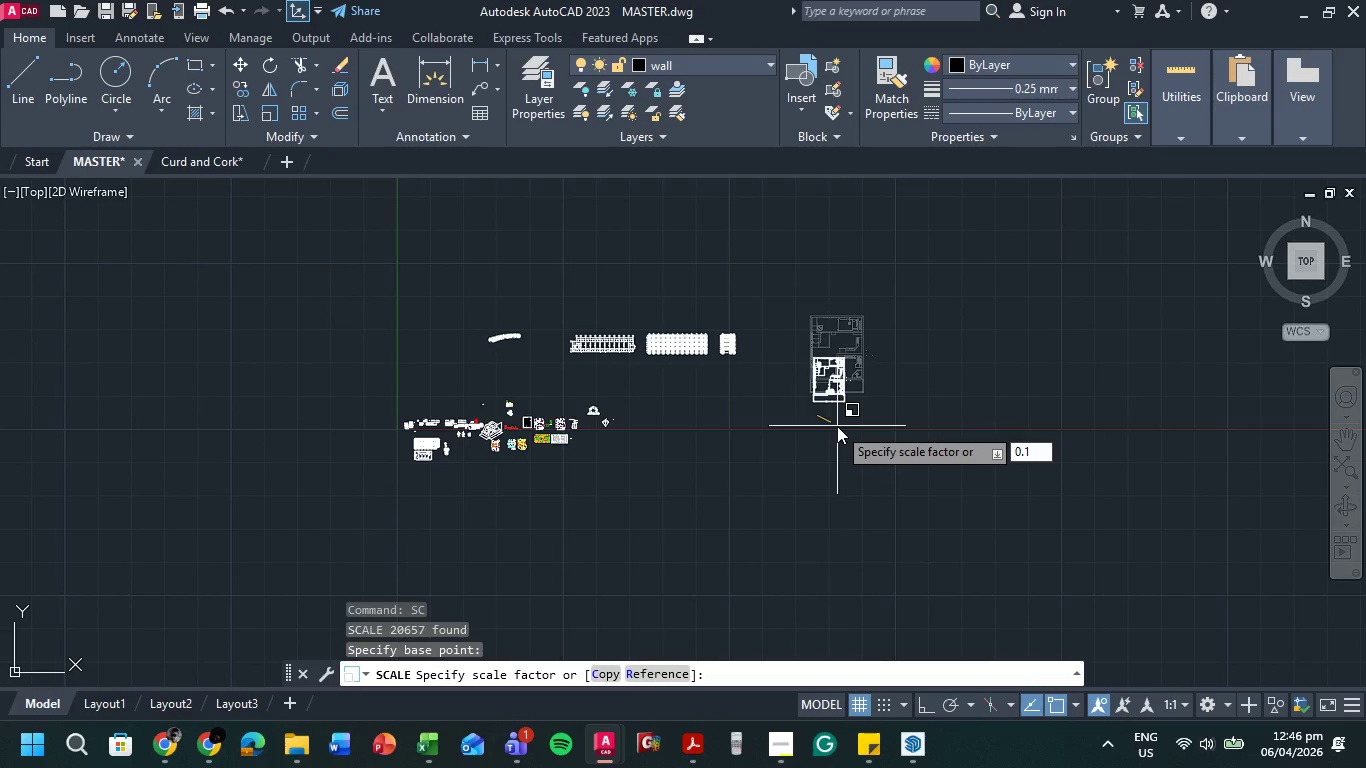 
key(NumpadEnter)
 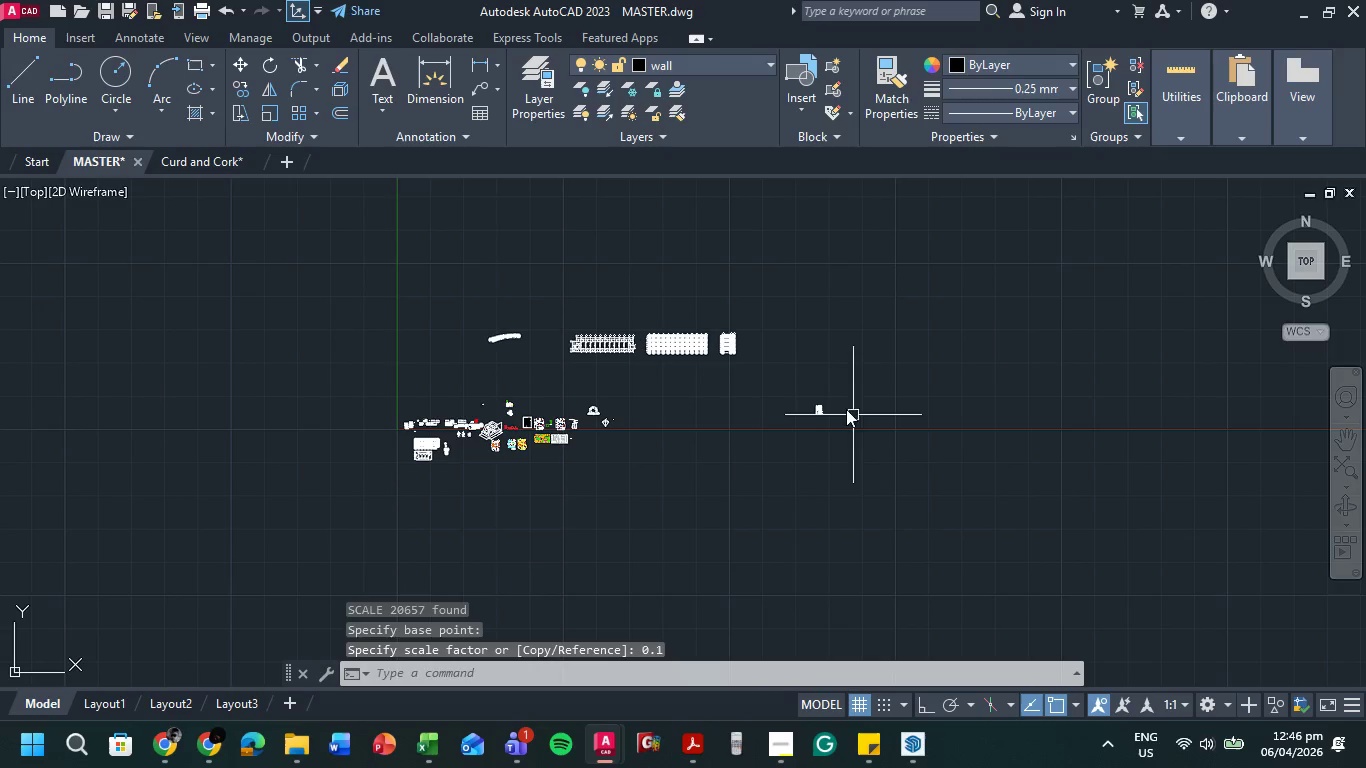 
scroll: coordinate [809, 397], scroll_direction: up, amount: 5.0
 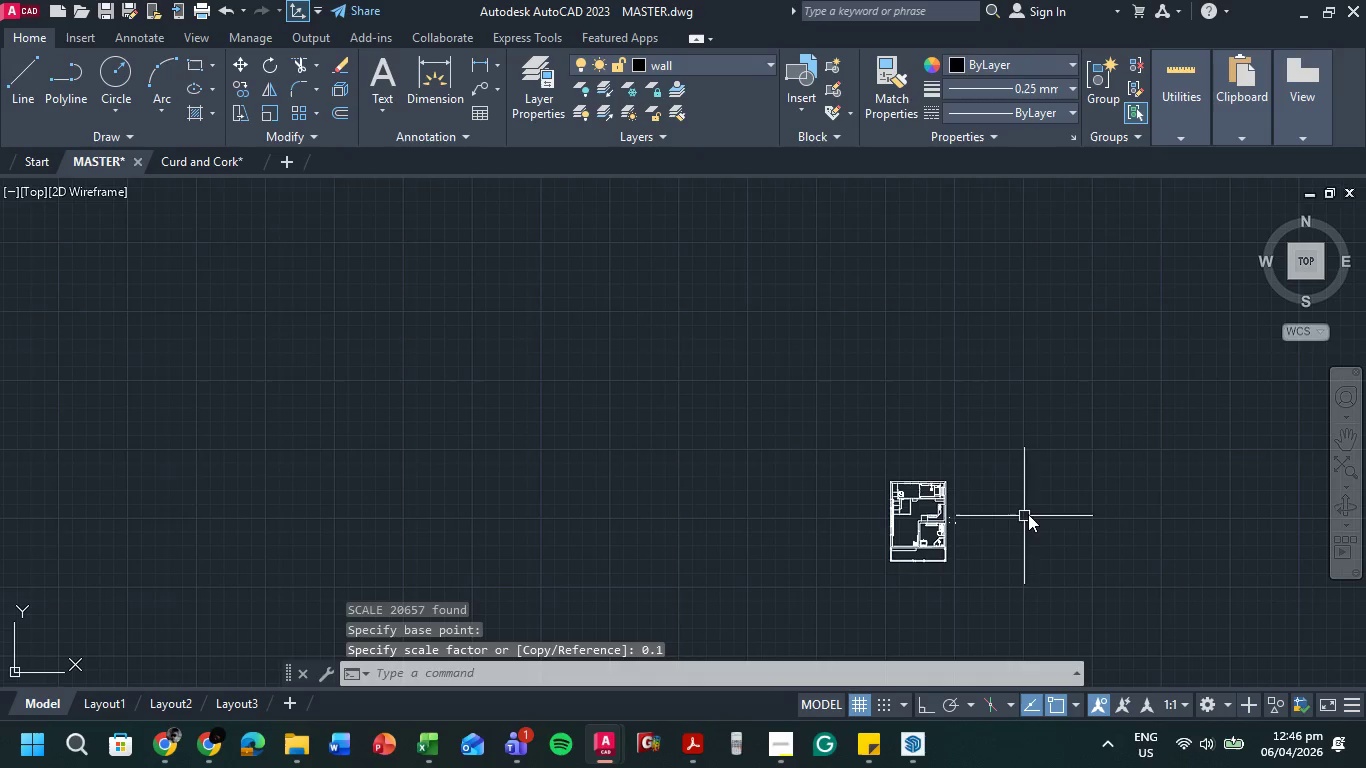 
scroll: coordinate [1027, 514], scroll_direction: down, amount: 2.0
 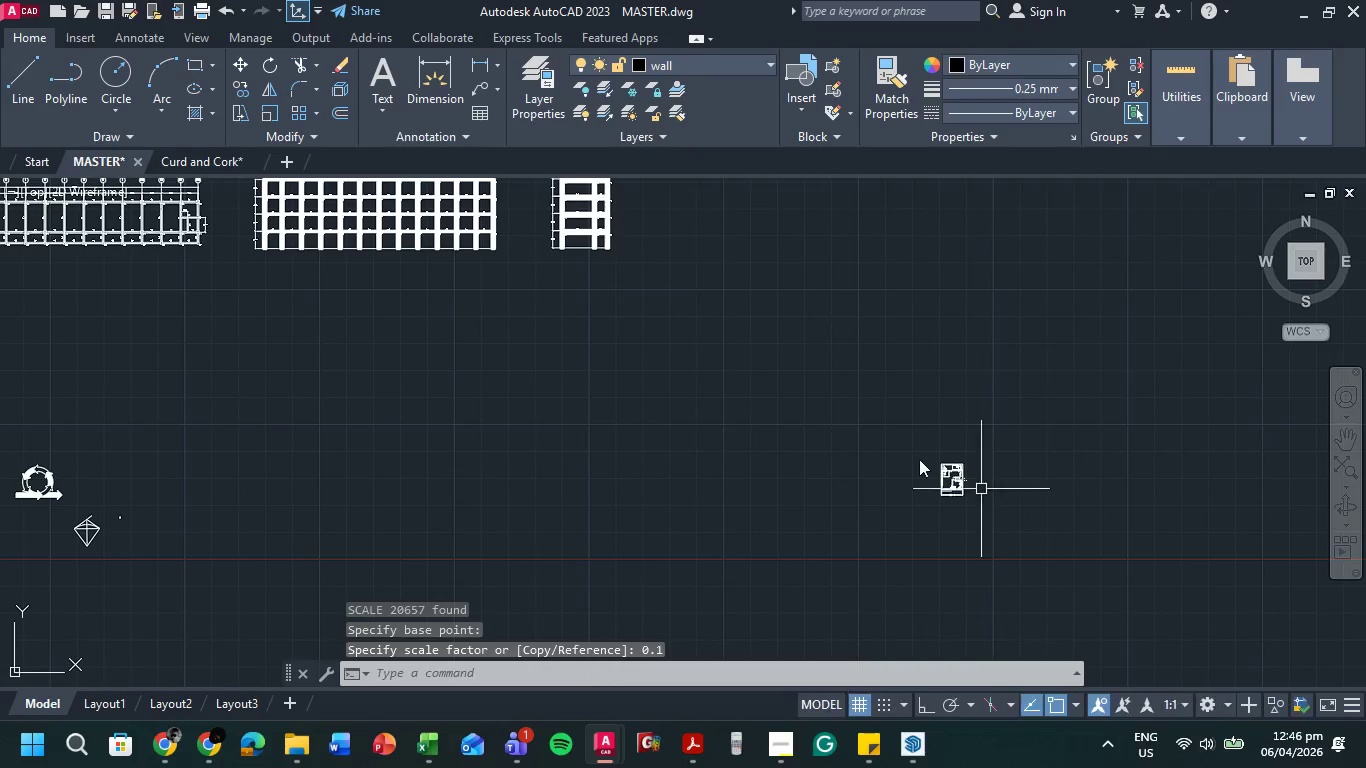 
left_click_drag(start_coordinate=[889, 441], to_coordinate=[913, 475])
 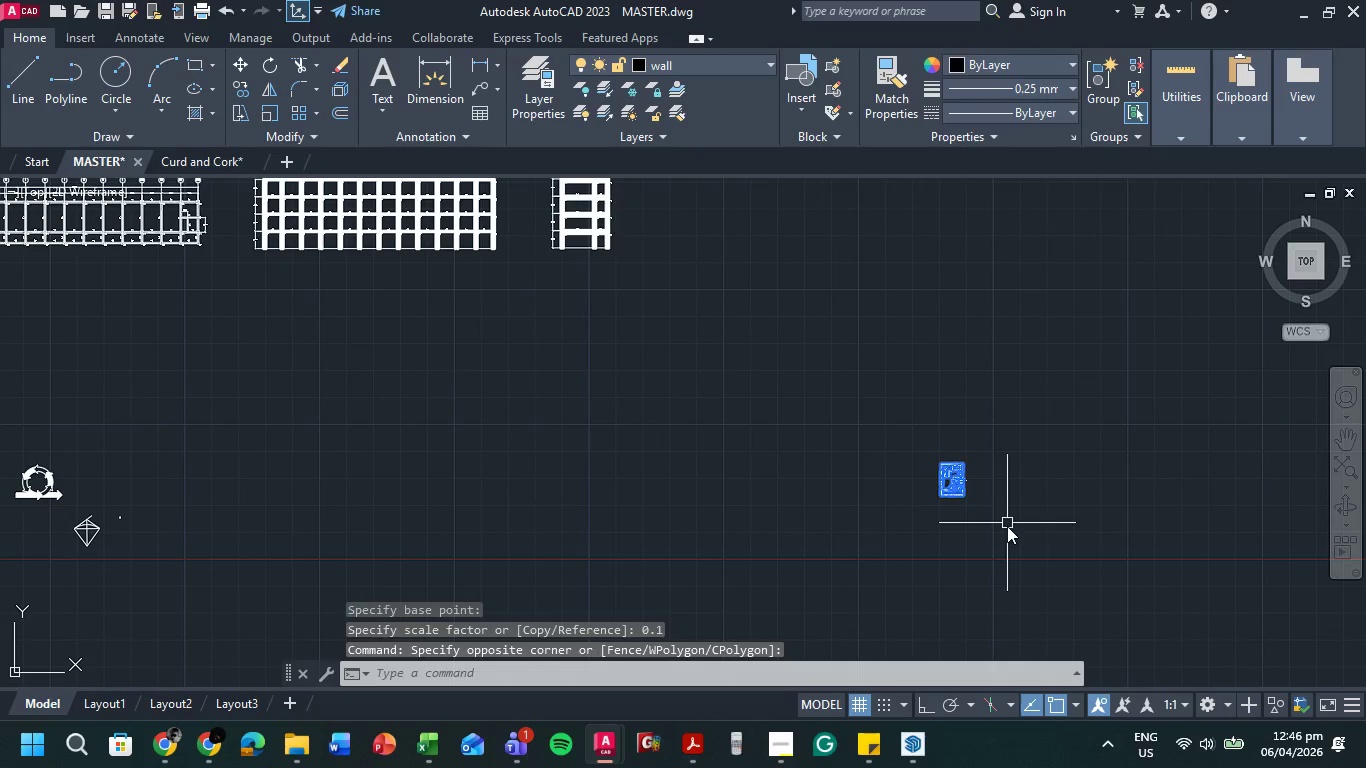 
key(M)
 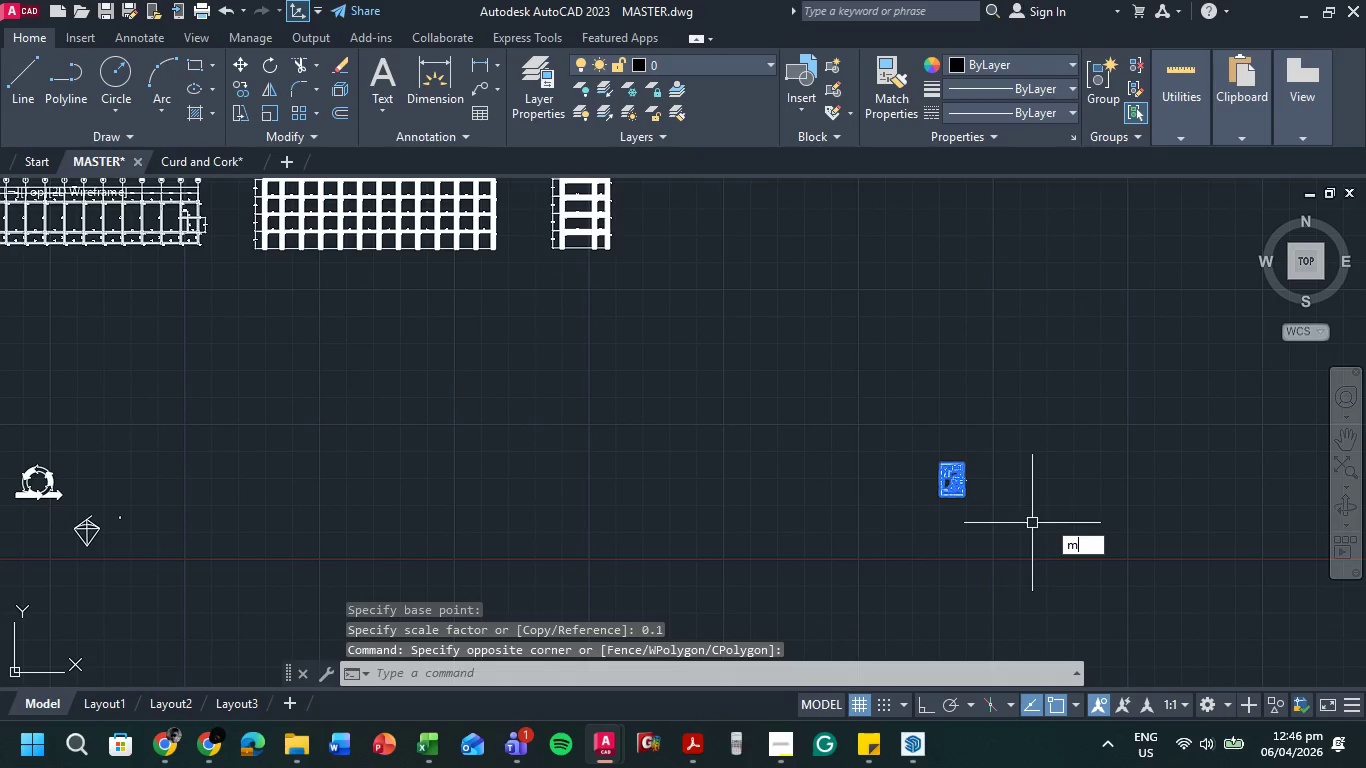 
left_click([1071, 482])
 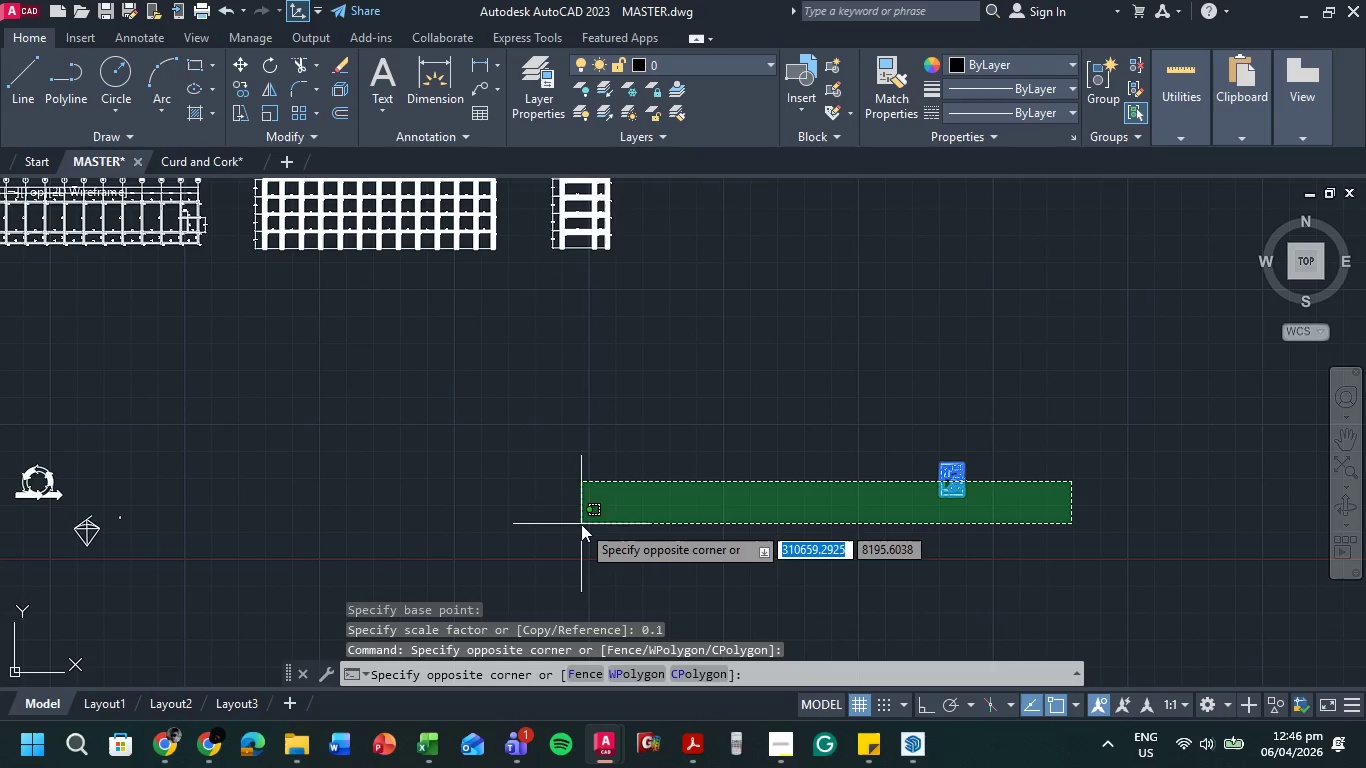 
left_click([579, 422])
 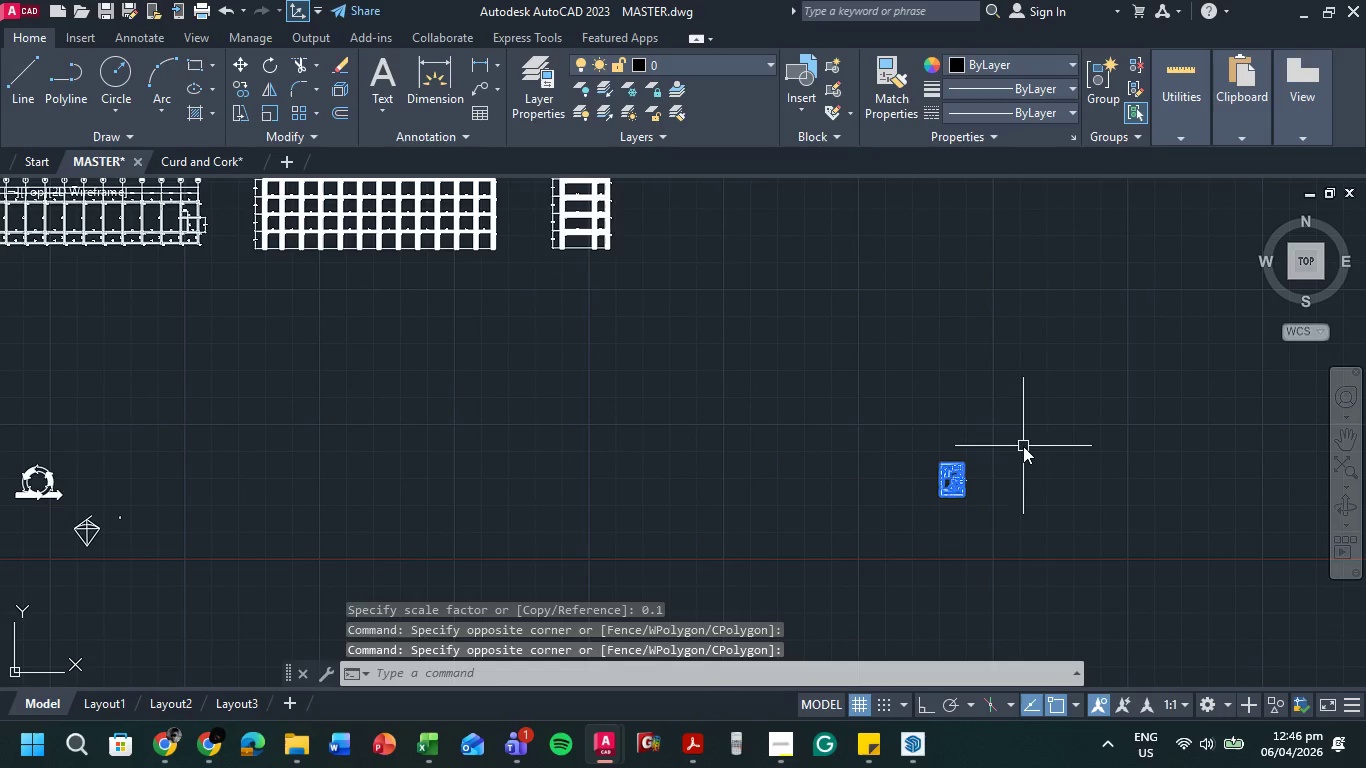 
key(M)
 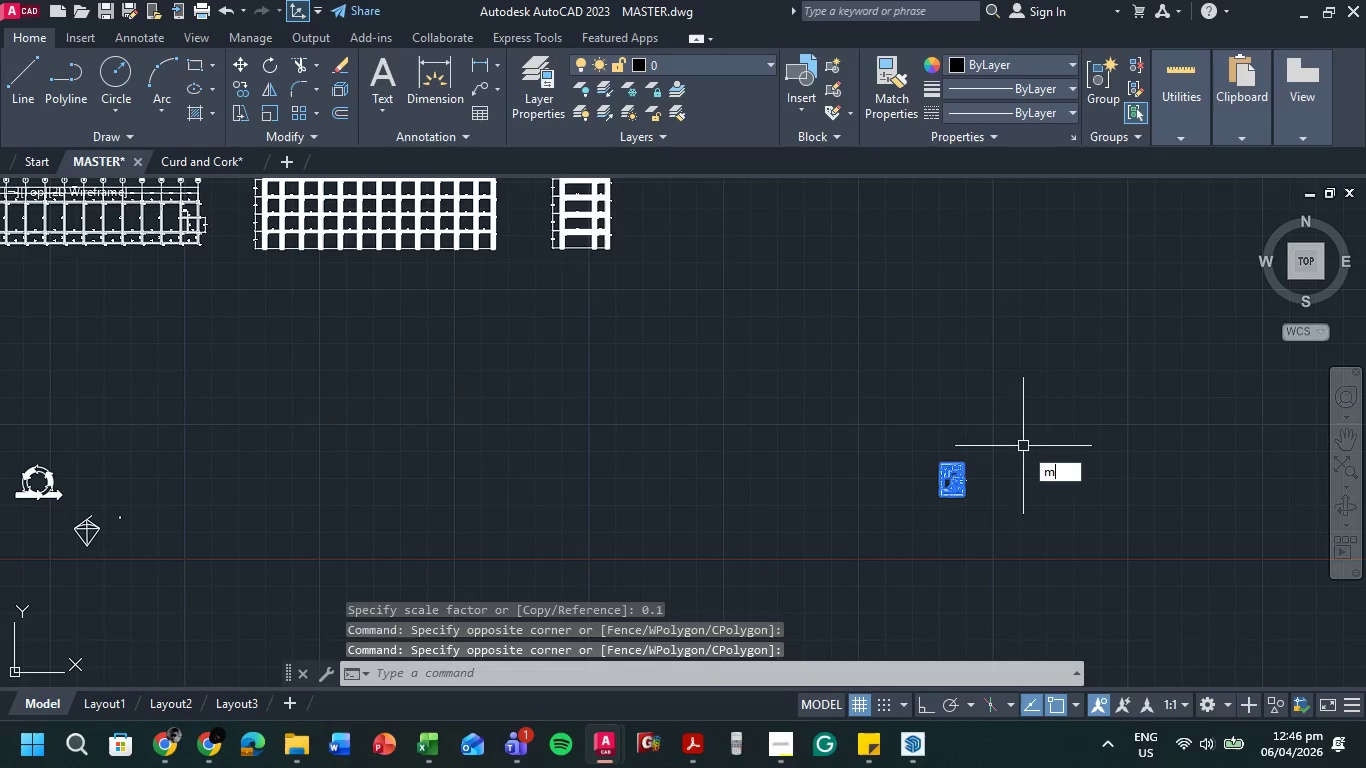 
key(Space)
 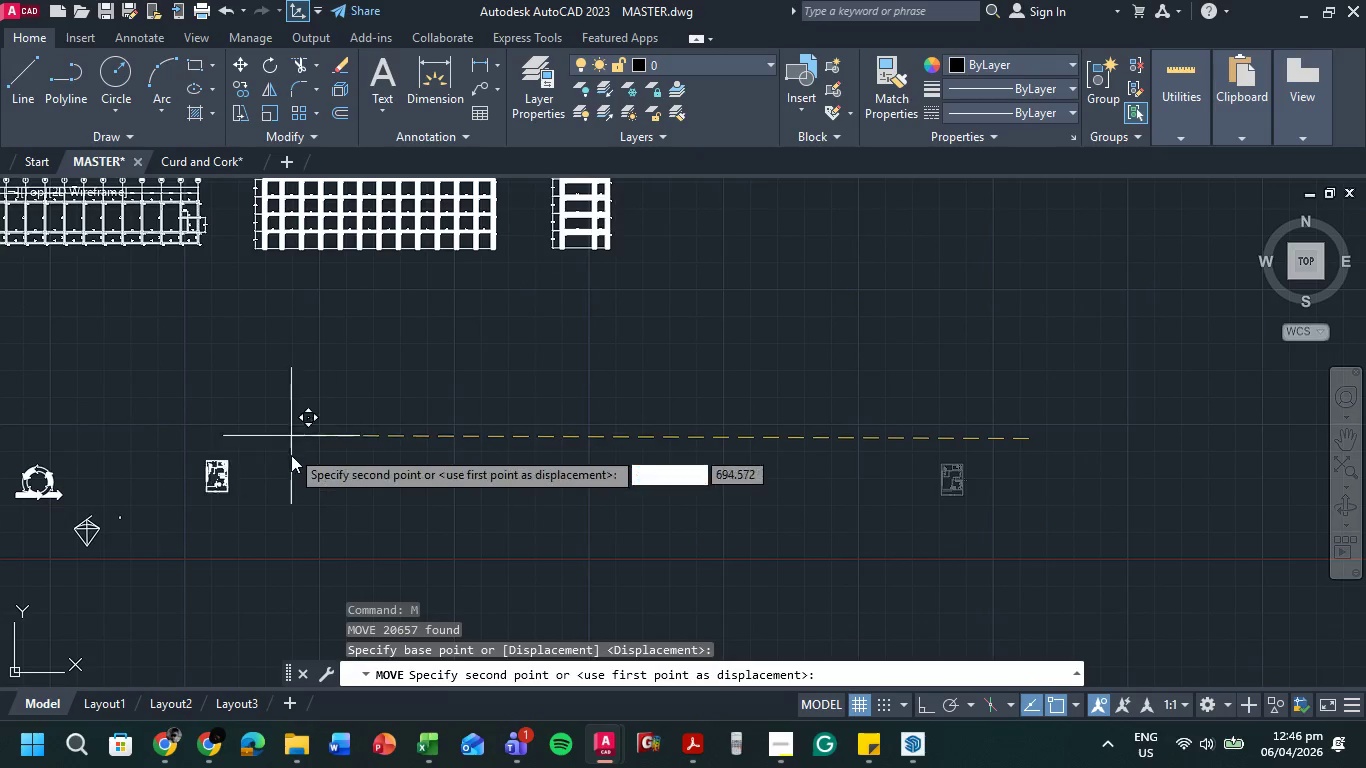 
left_click([306, 447])
 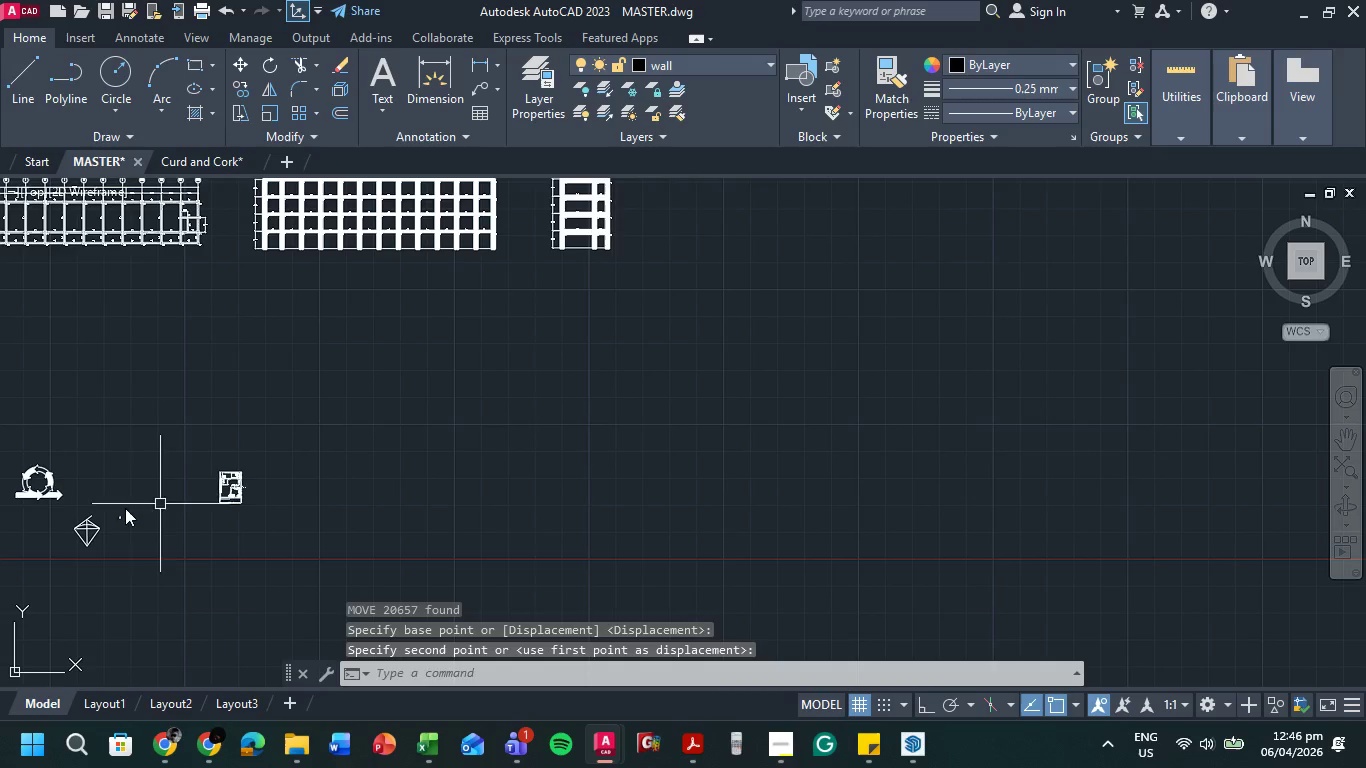 
scroll: coordinate [766, 387], scroll_direction: up, amount: 7.0
 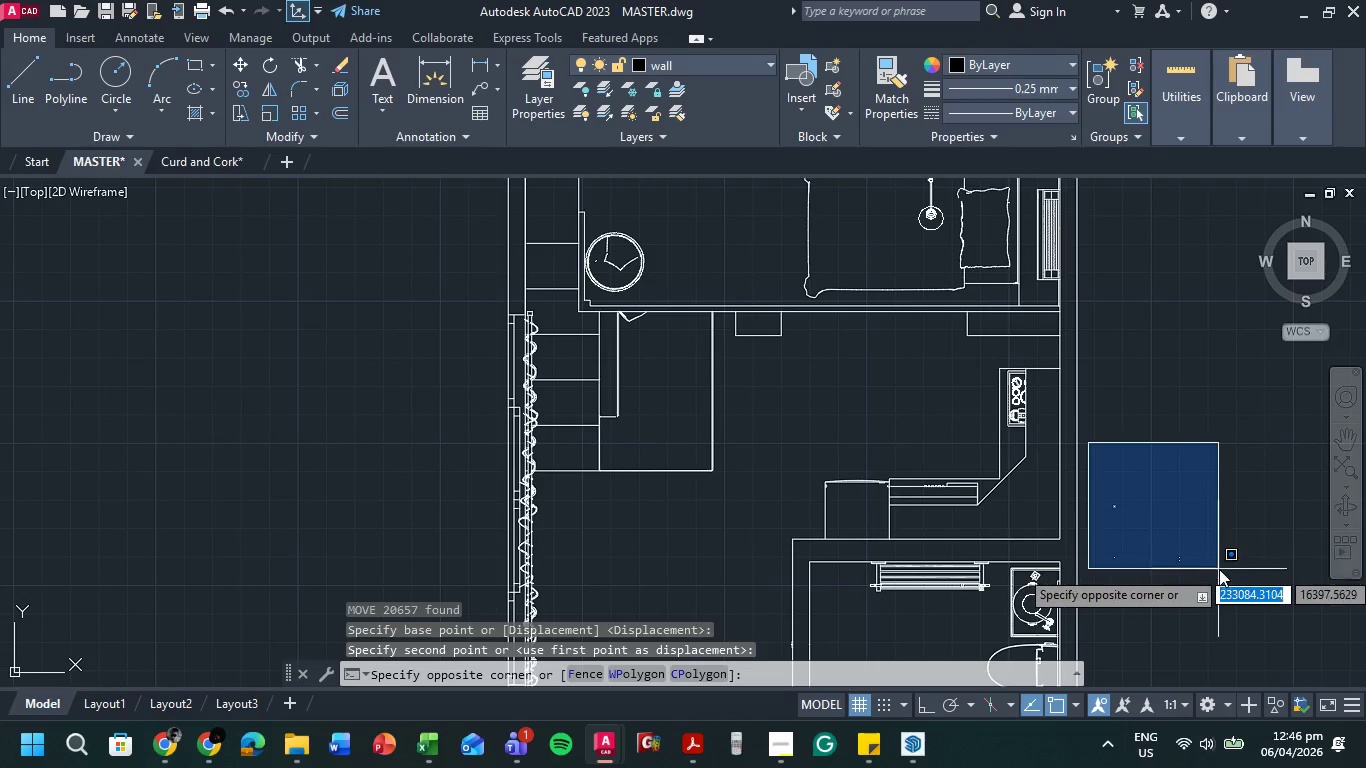 
left_click([1238, 581])
 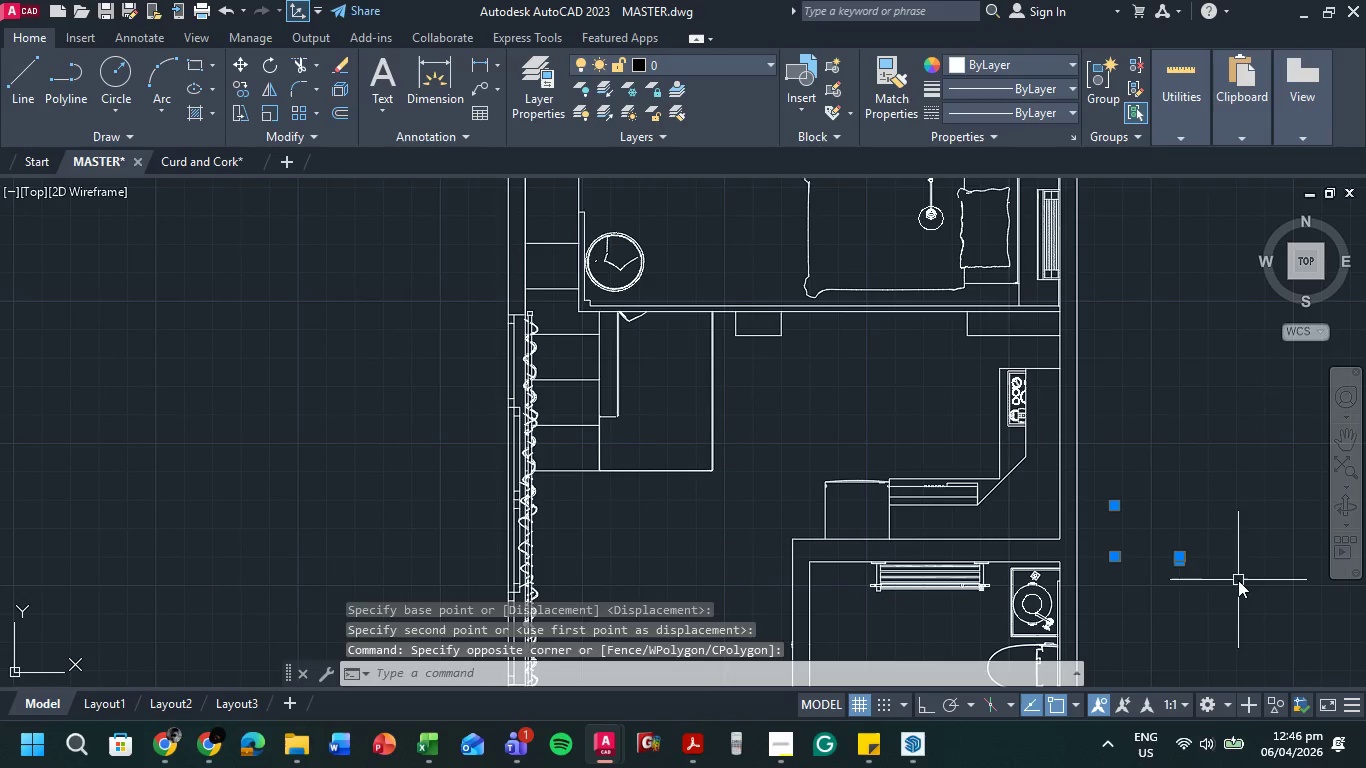 
key(Delete)
 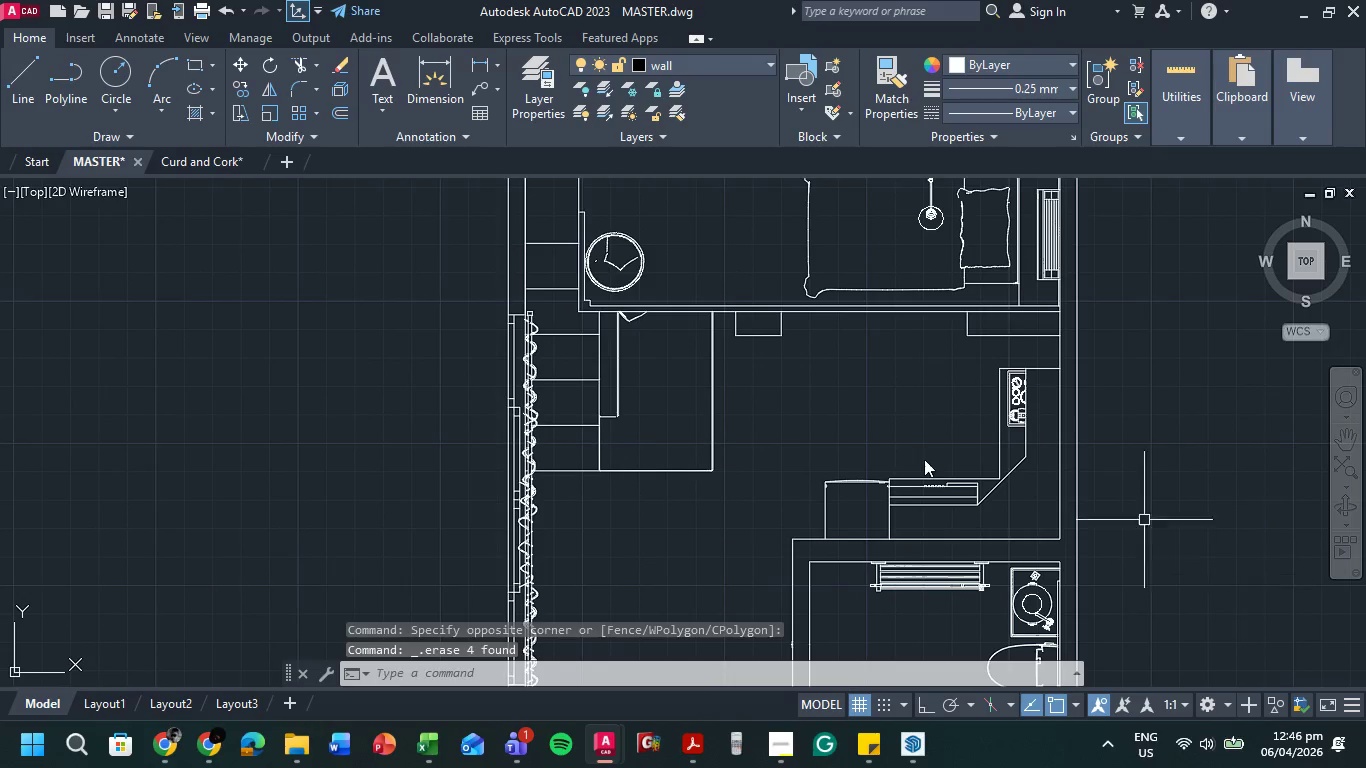 
scroll: coordinate [926, 449], scroll_direction: down, amount: 2.0
 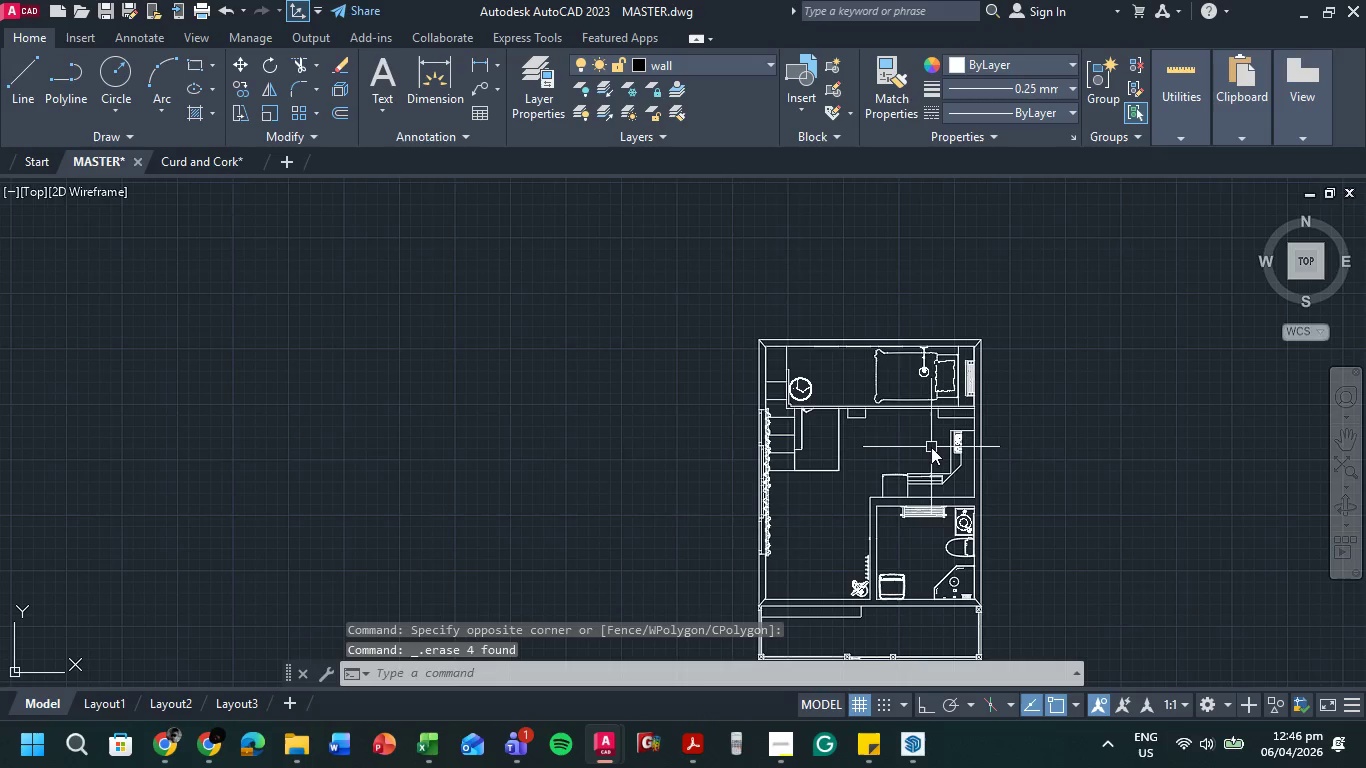 
type(di)
 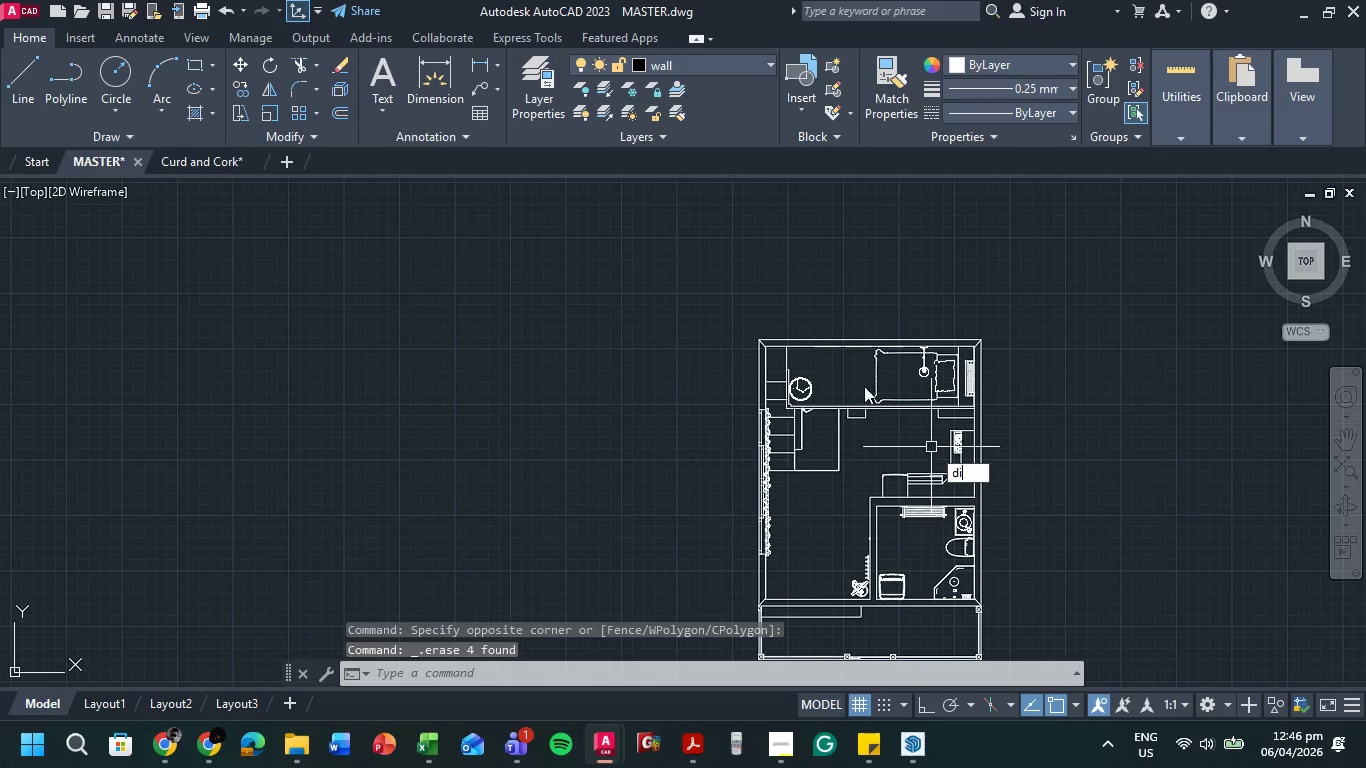 
key(Space)
 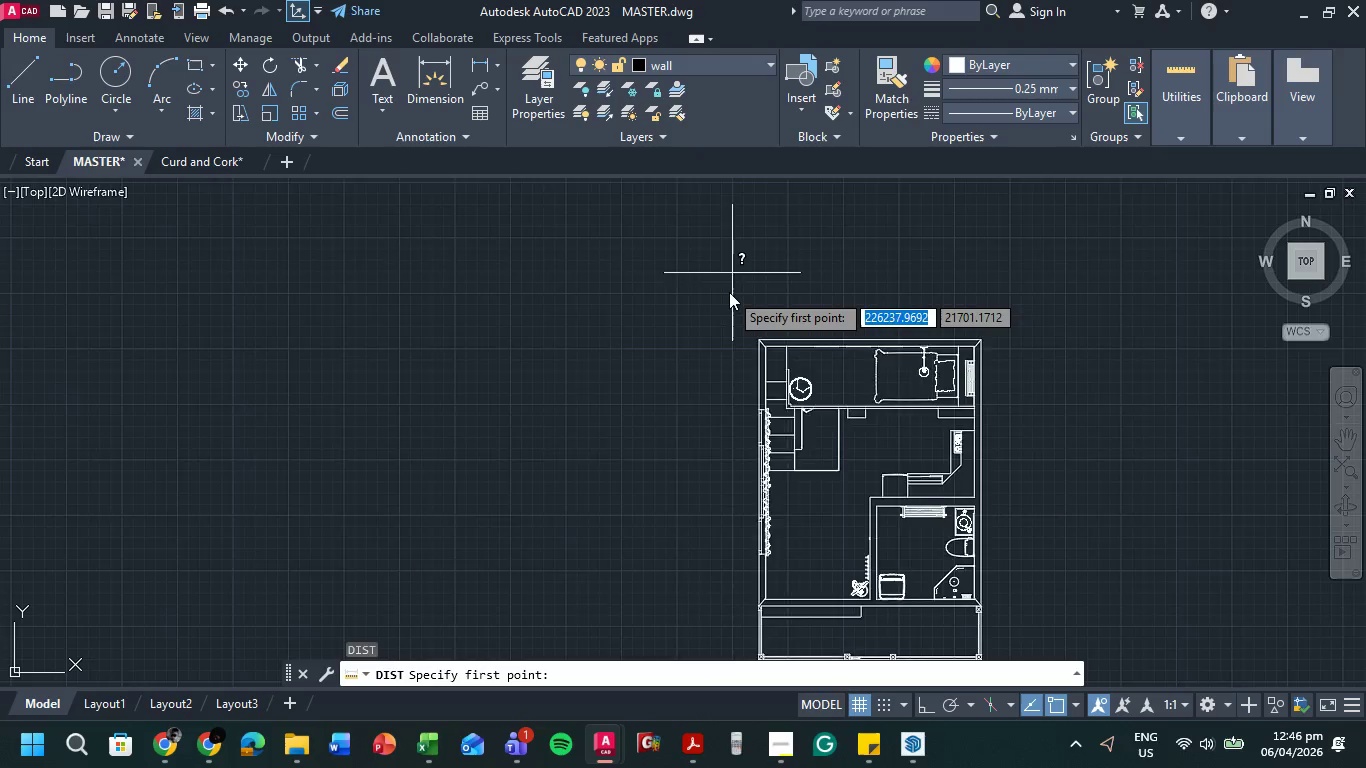 
scroll: coordinate [729, 292], scroll_direction: up, amount: 1.0
 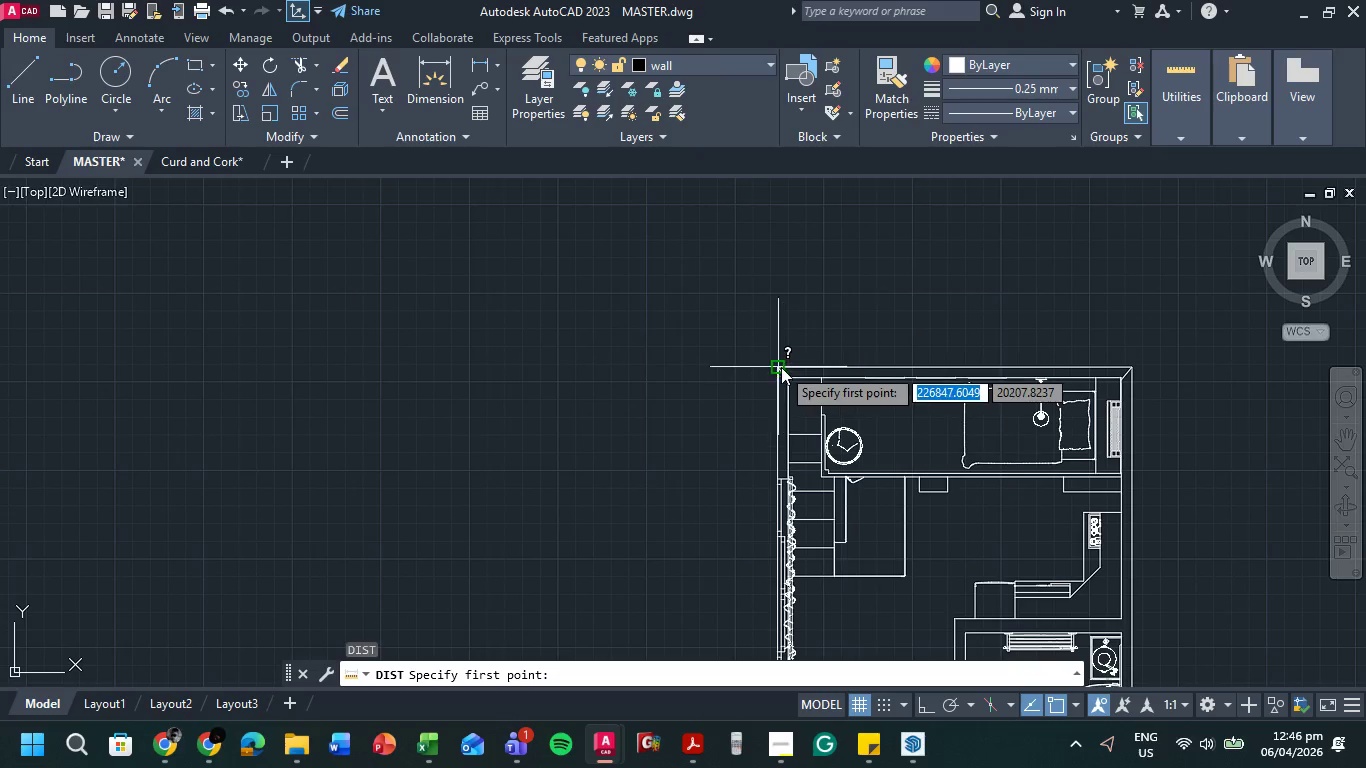 
left_click([779, 366])
 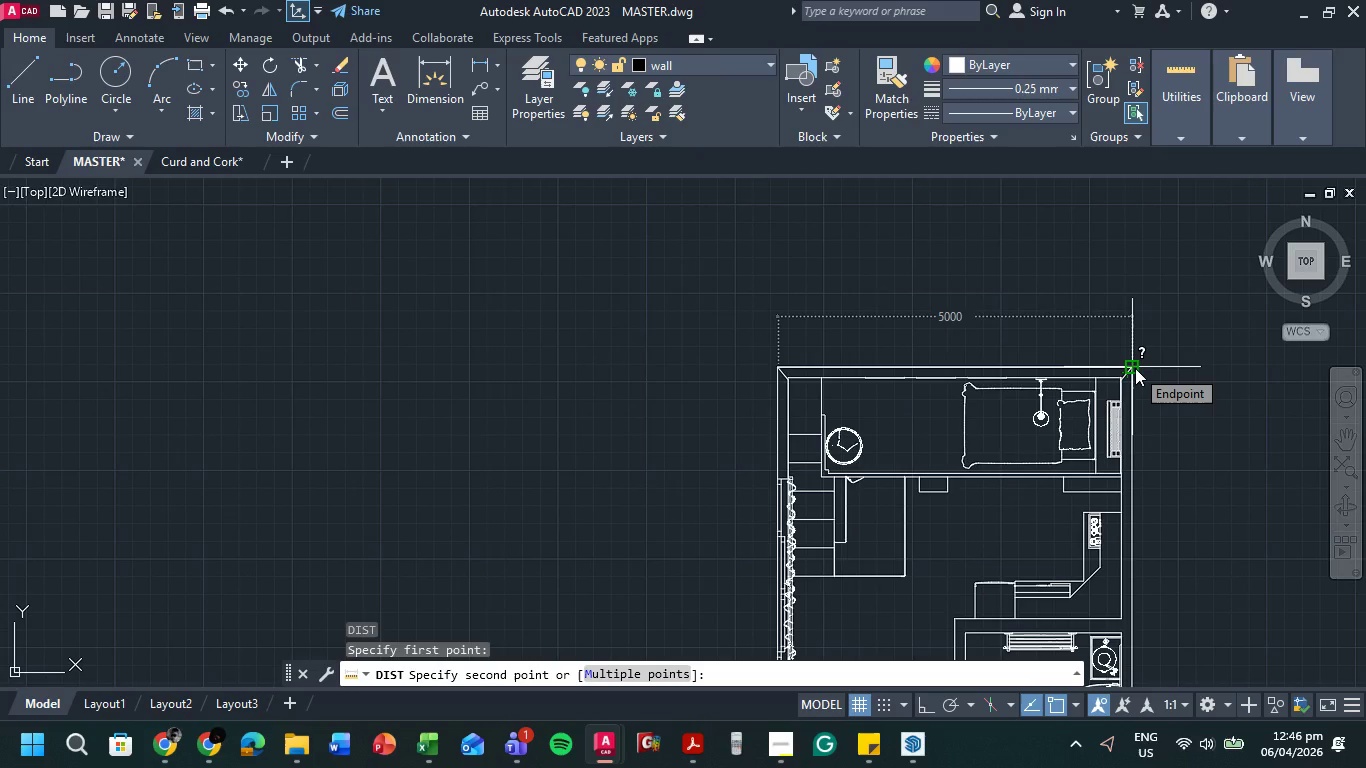 
left_click([1135, 368])
 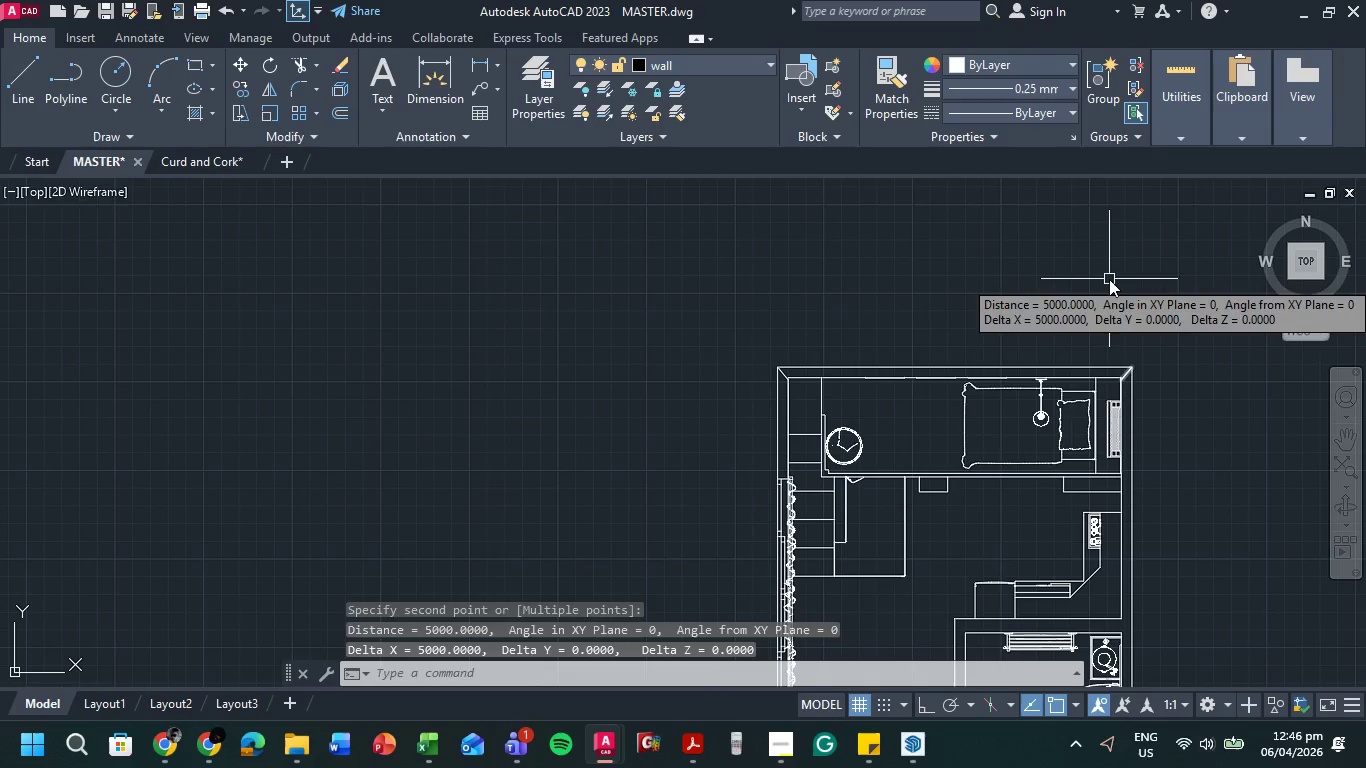 
key(Escape)
 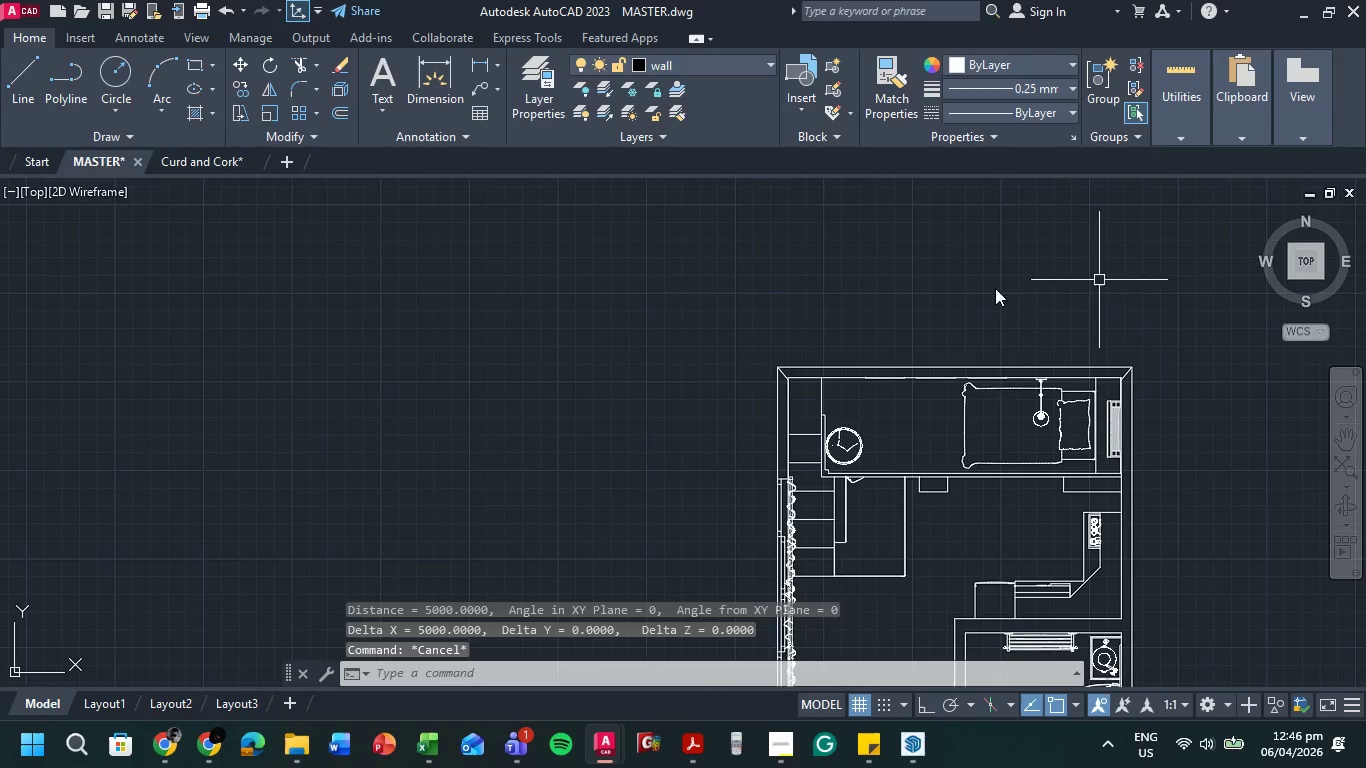 
scroll: coordinate [699, 376], scroll_direction: down, amount: 6.0
 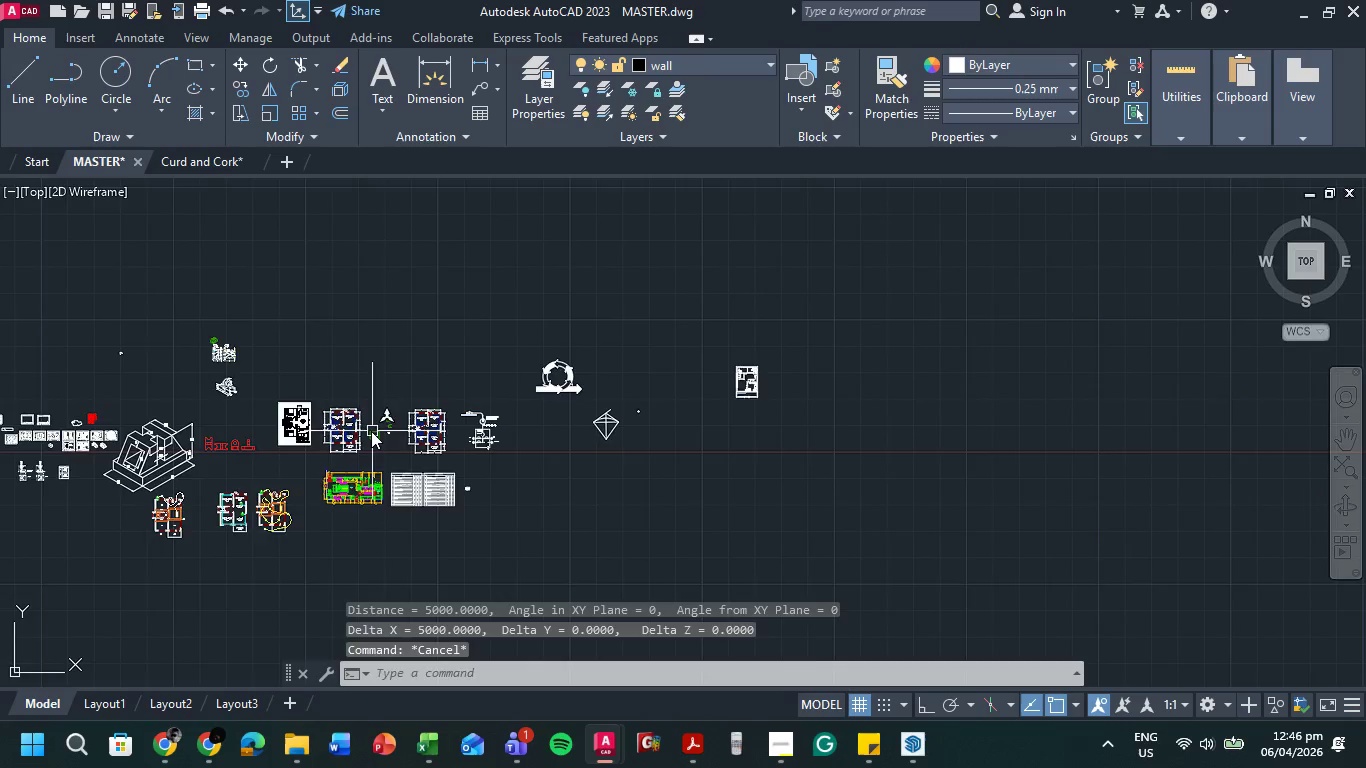 
scroll: coordinate [804, 336], scroll_direction: up, amount: 6.0
 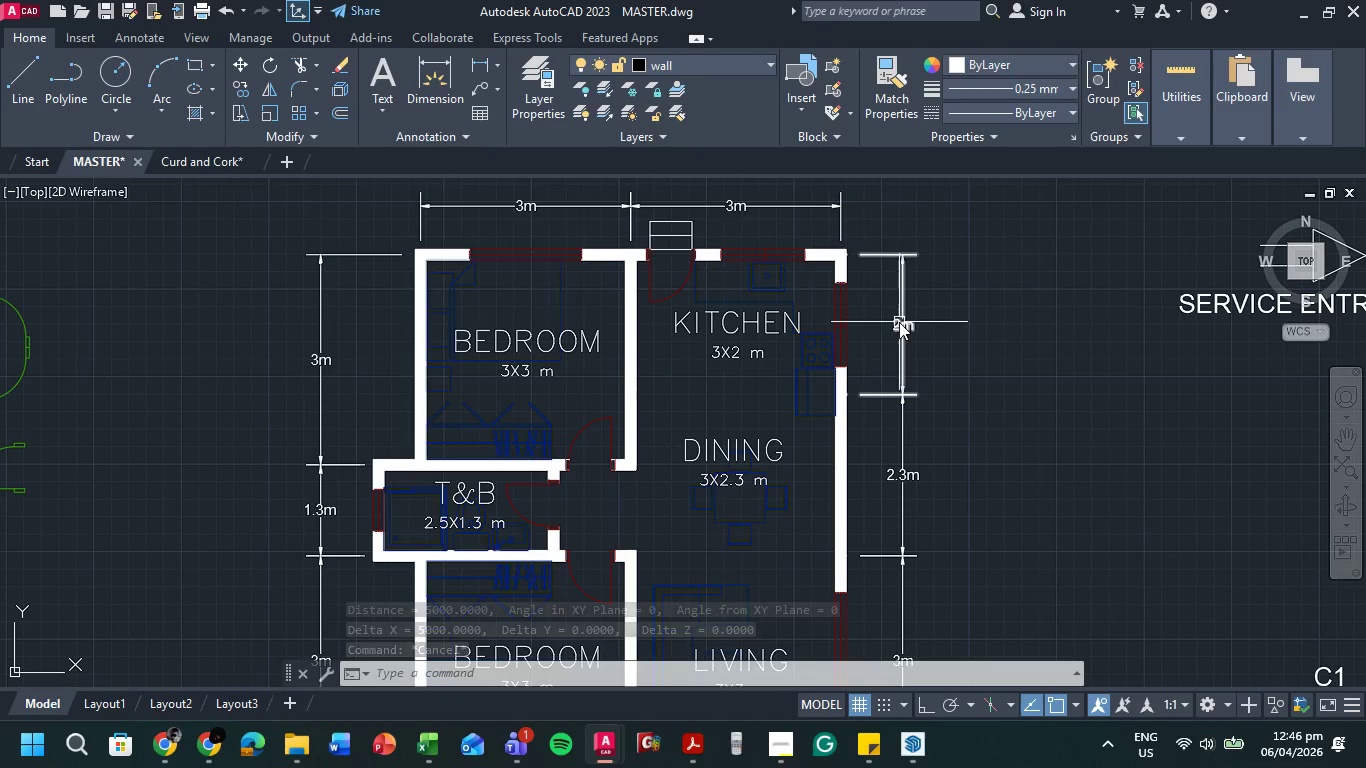 
left_click([899, 322])
 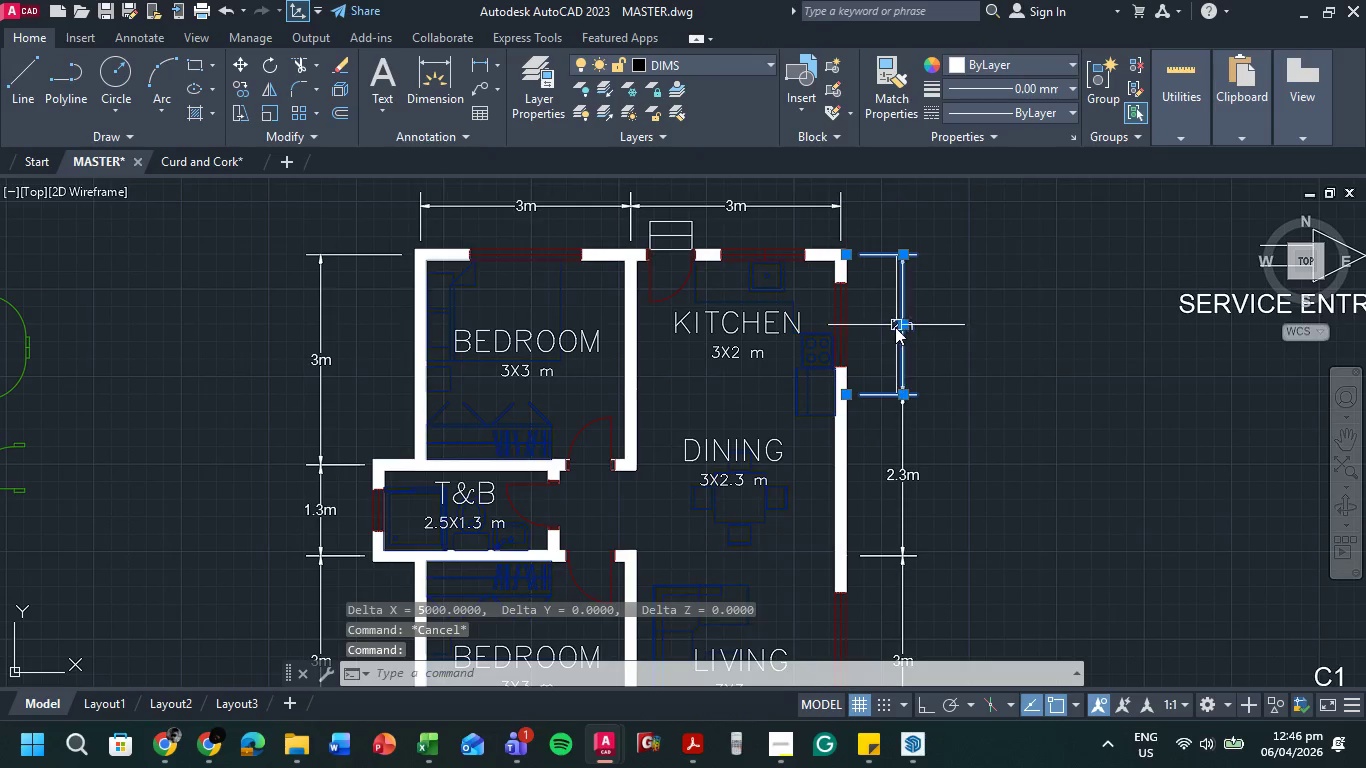 
key(Control+C)
 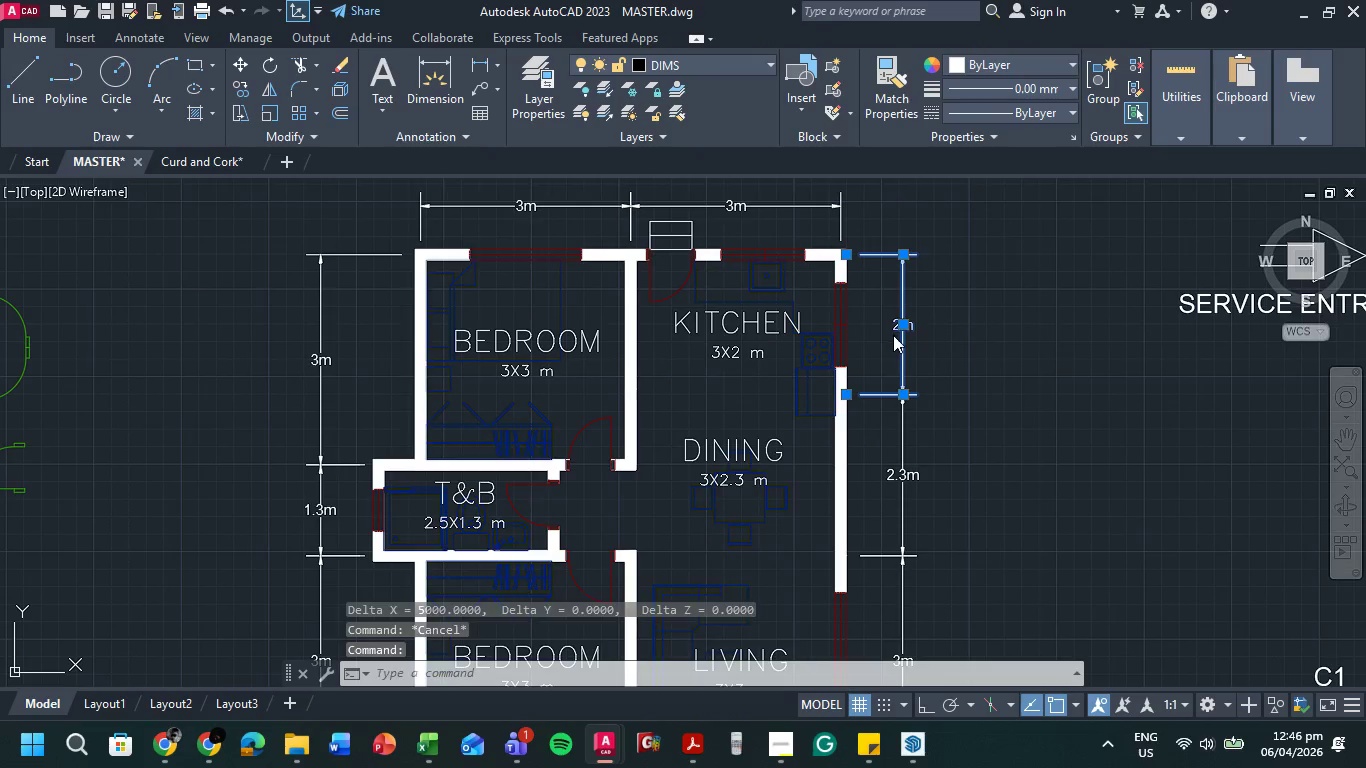 
key(Control+V)
 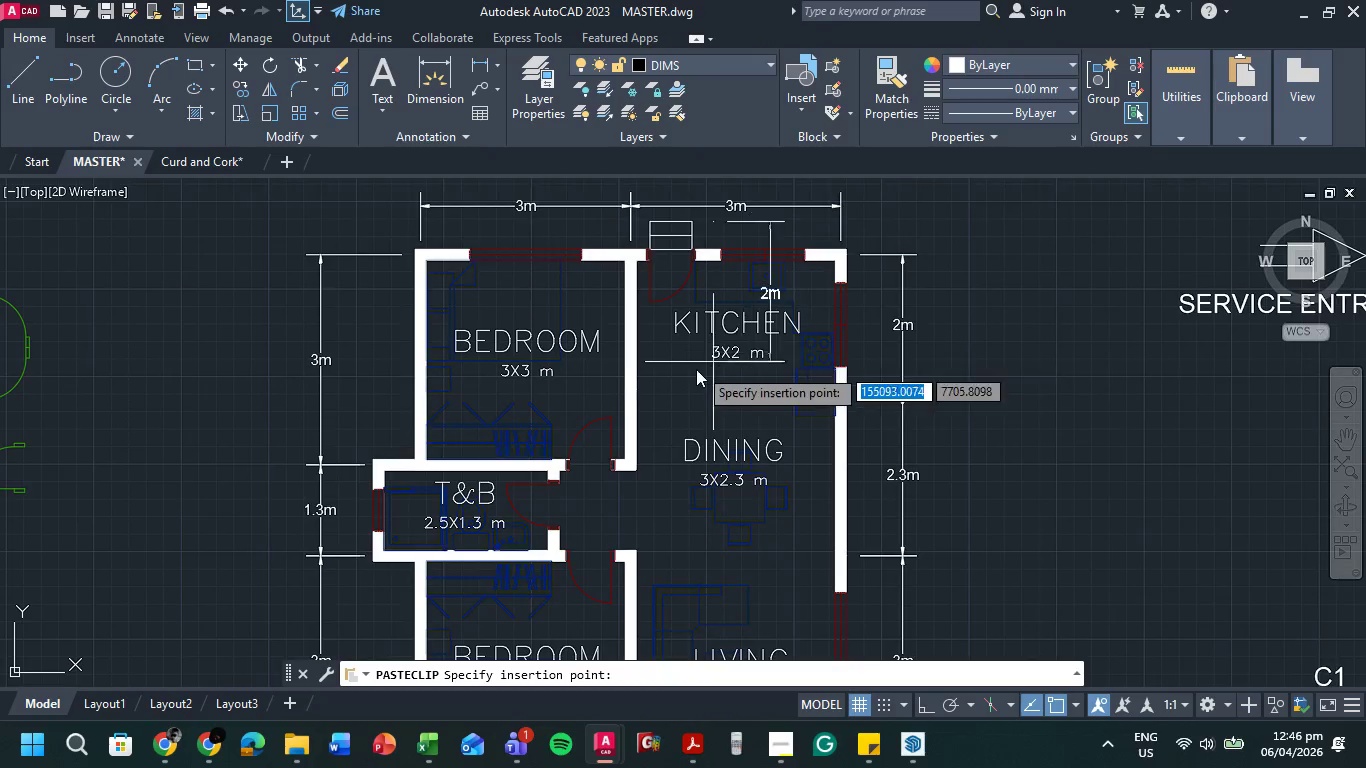 
scroll: coordinate [688, 375], scroll_direction: down, amount: 6.0
 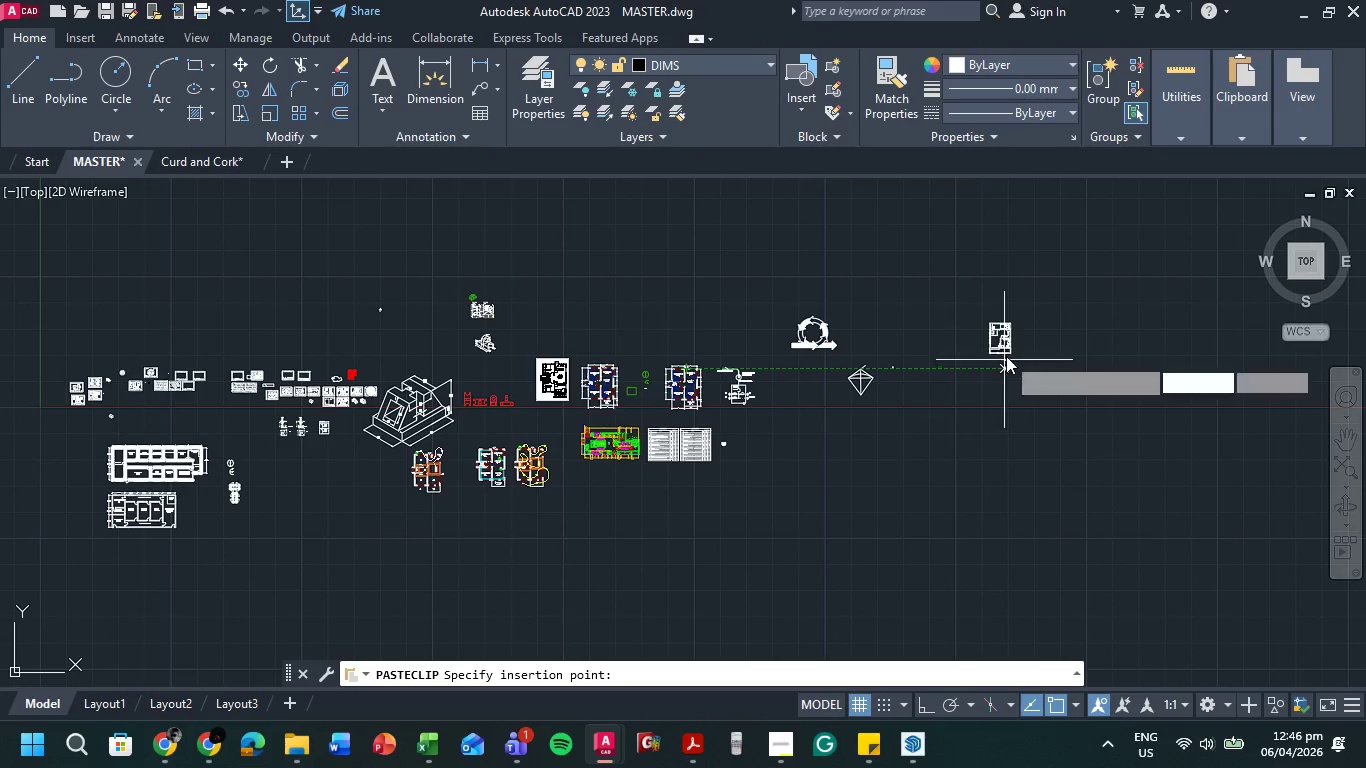 
scroll: coordinate [930, 388], scroll_direction: up, amount: 1.0
 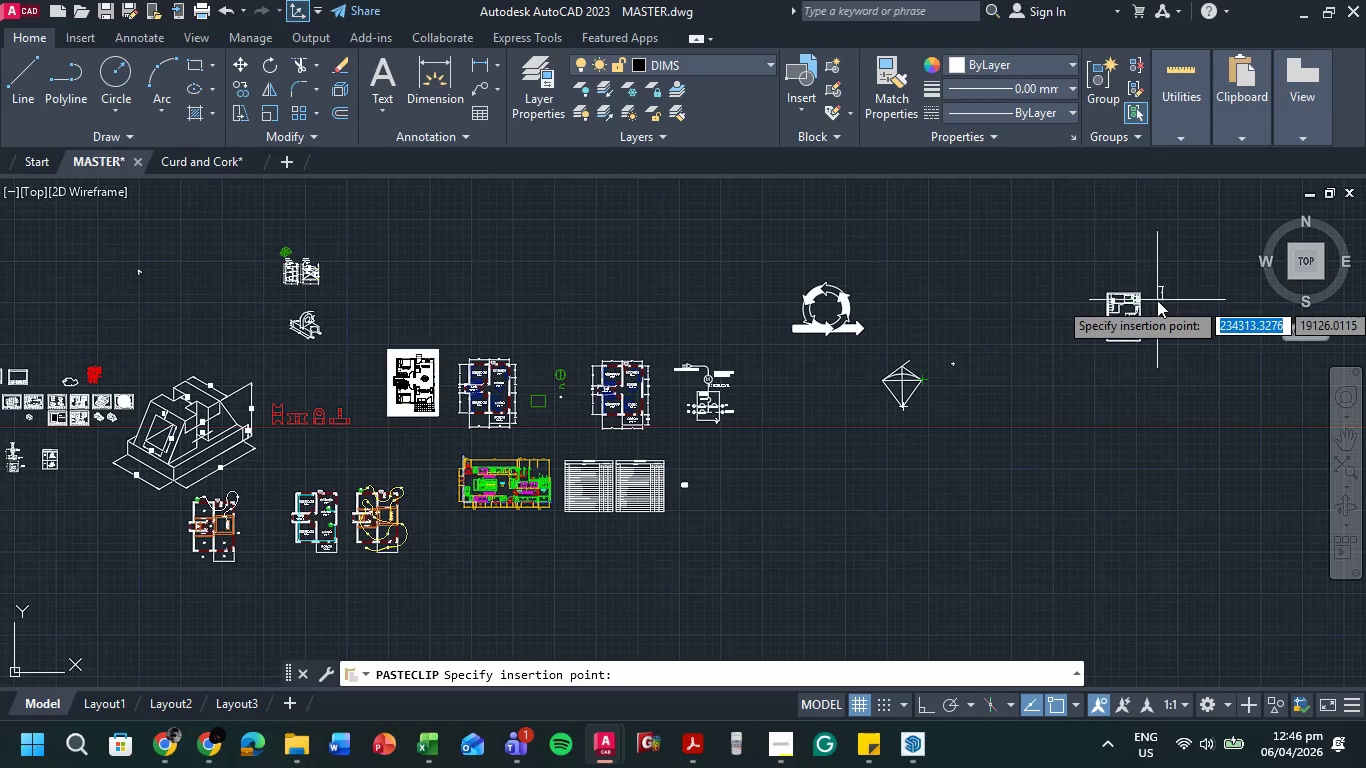 
left_click([1153, 310])
 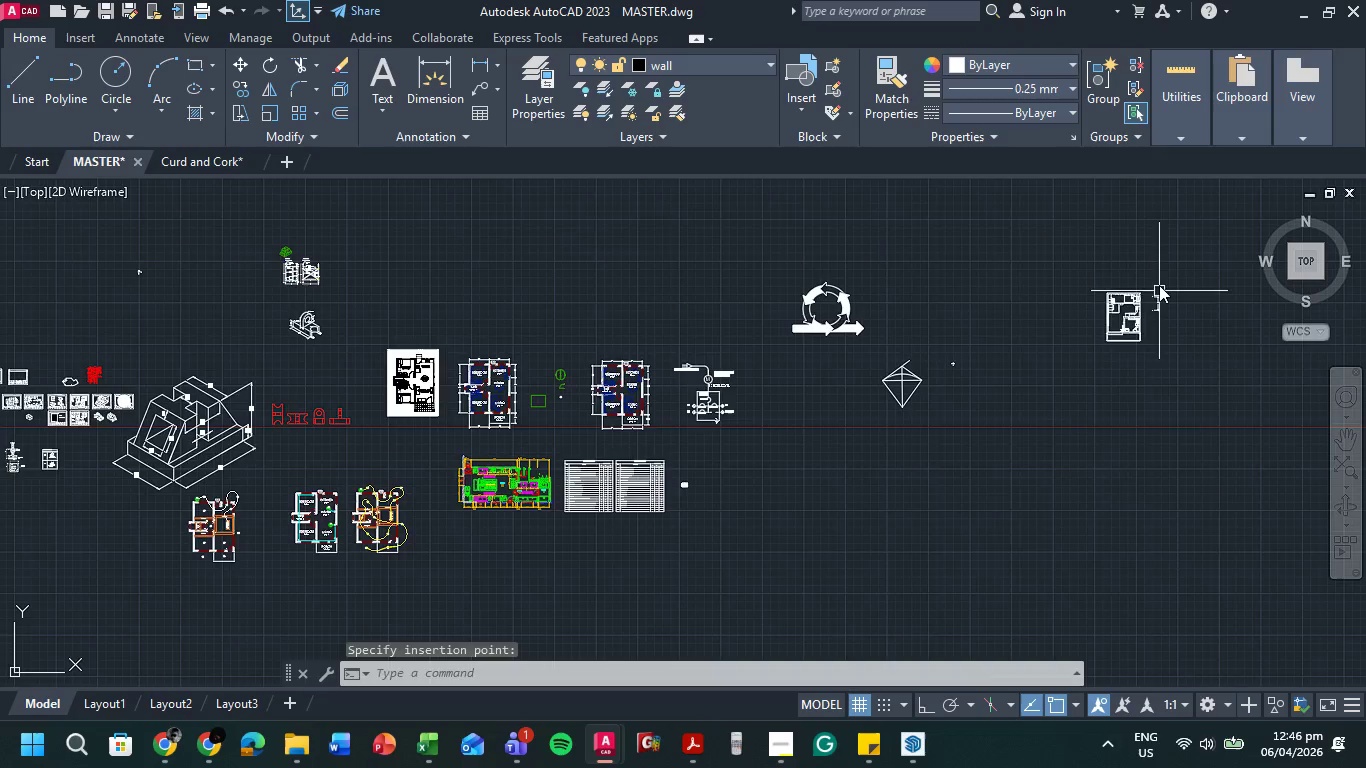 
scroll: coordinate [1154, 294], scroll_direction: up, amount: 5.0
 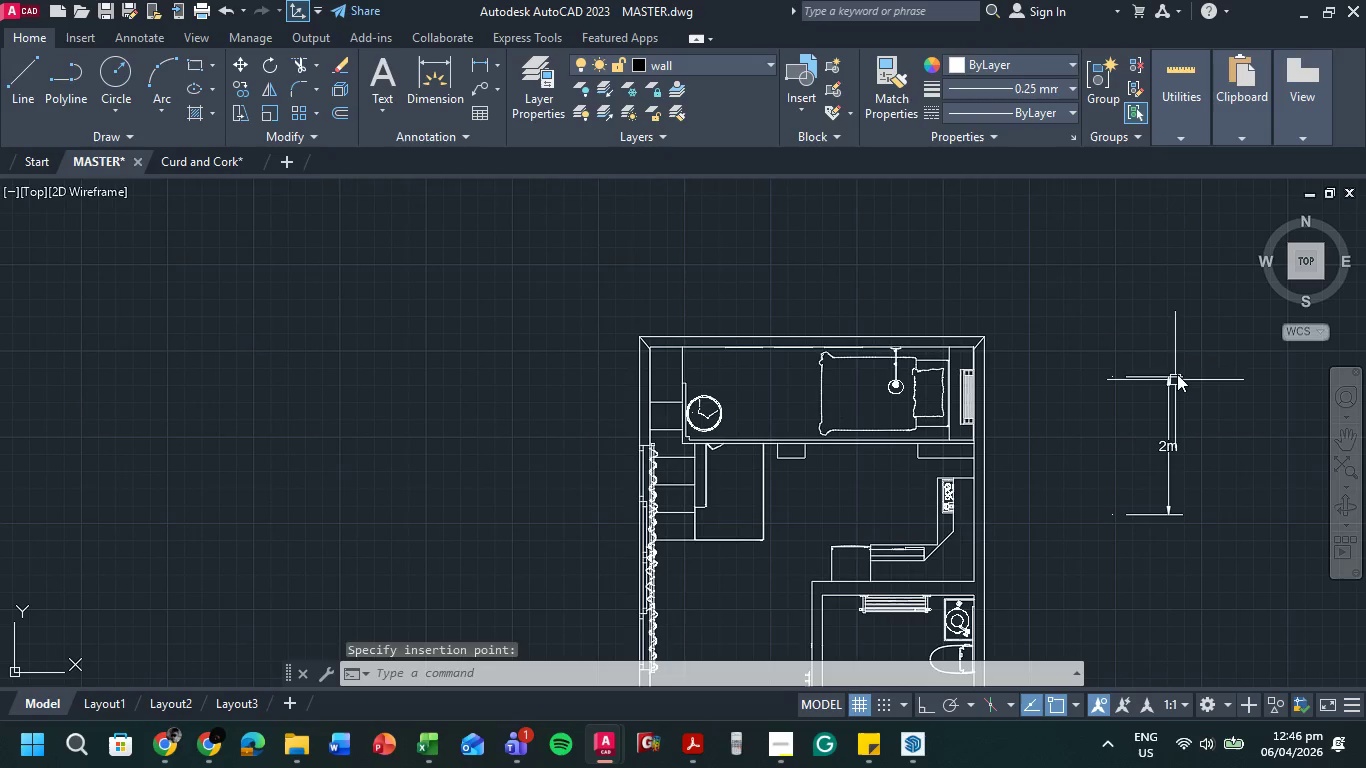 
left_click([1167, 376])
 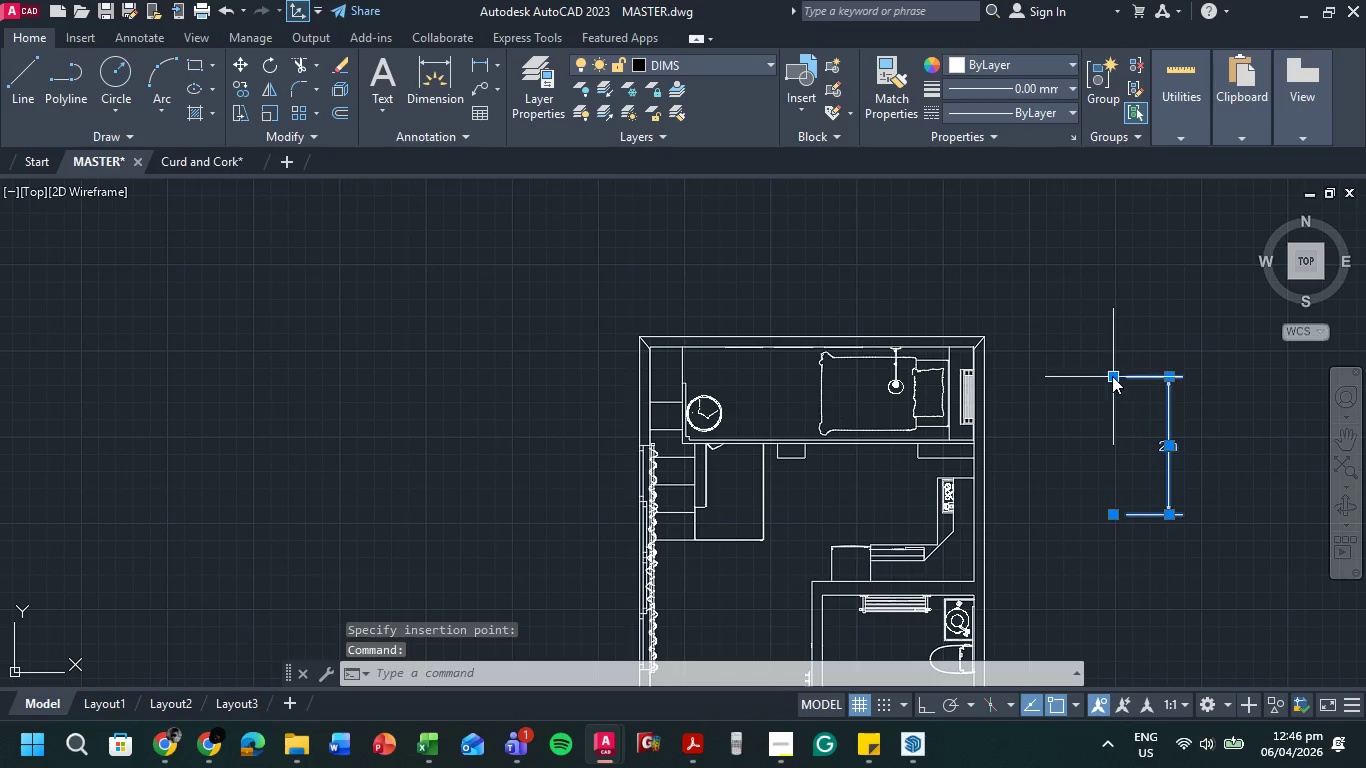 
left_click([1112, 376])
 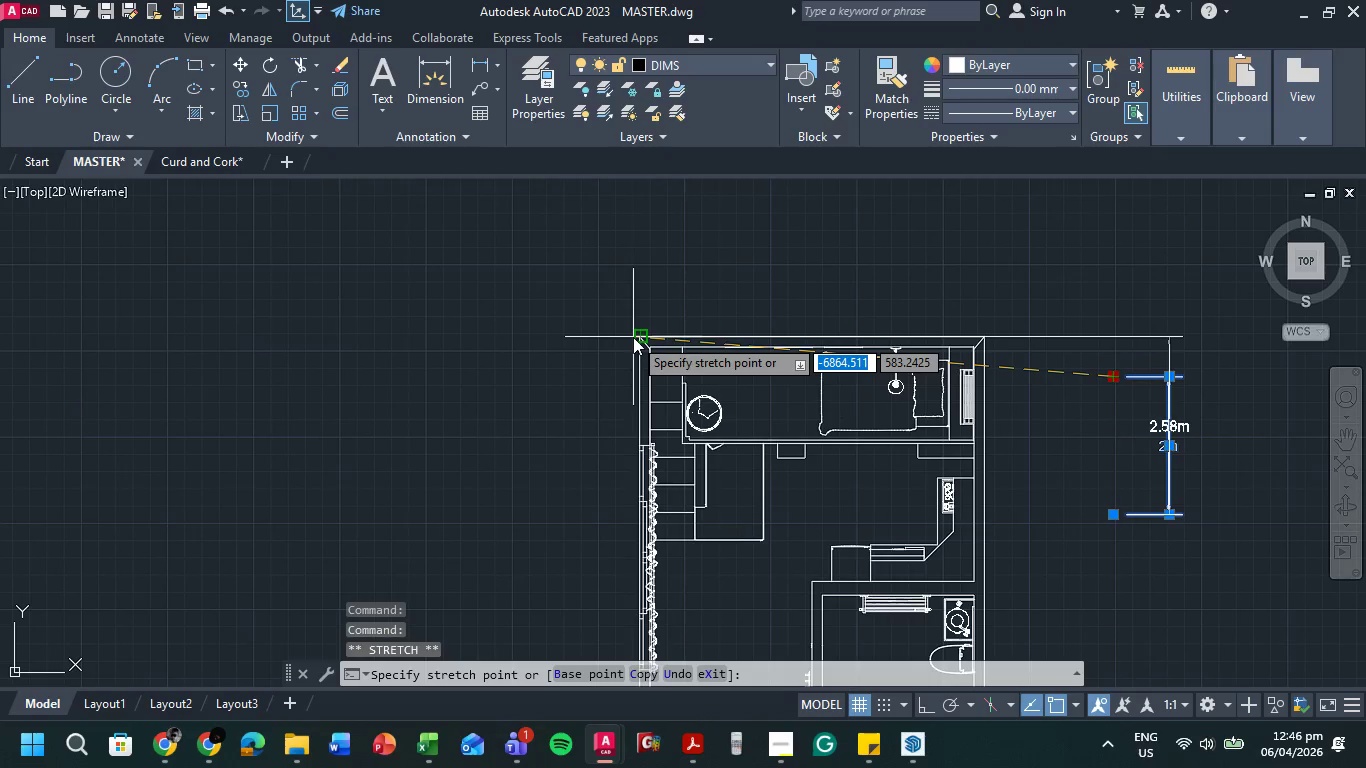 
left_click([634, 337])
 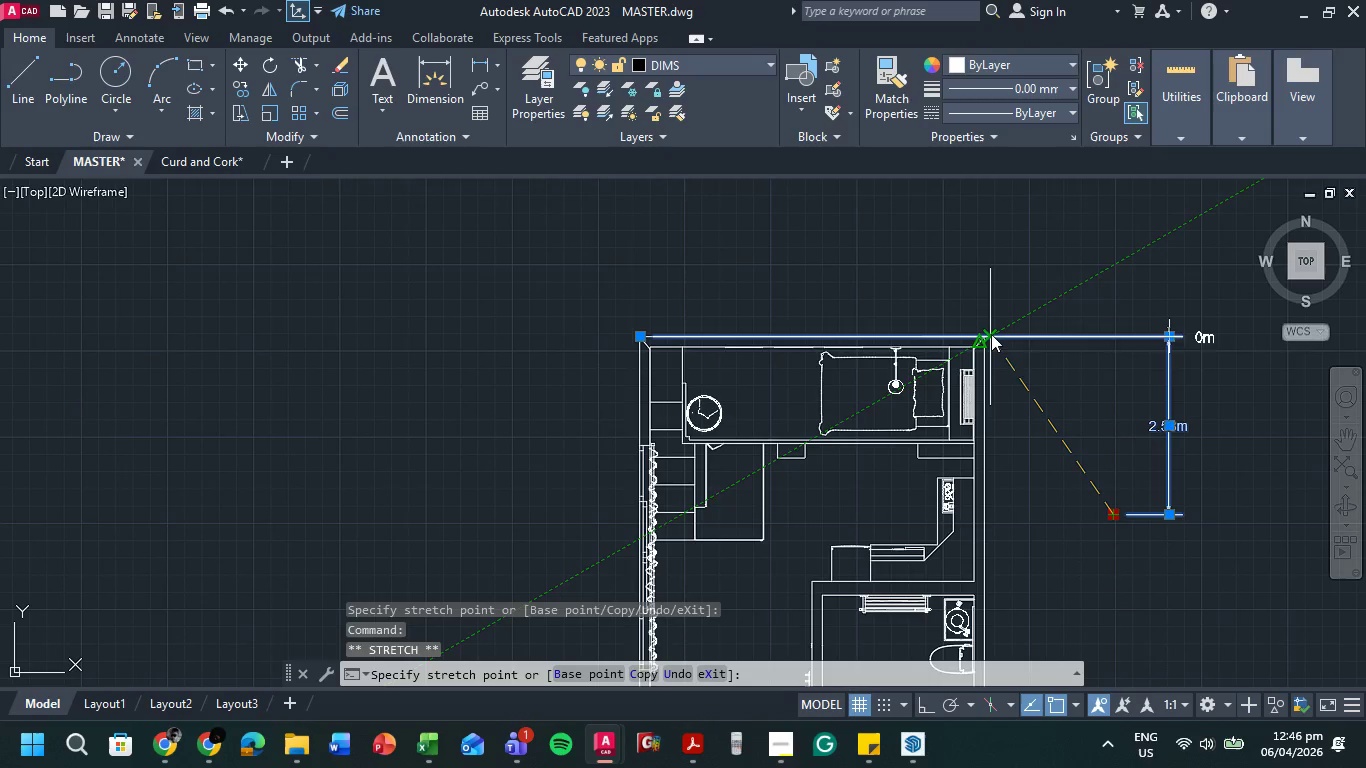 
left_click([984, 334])
 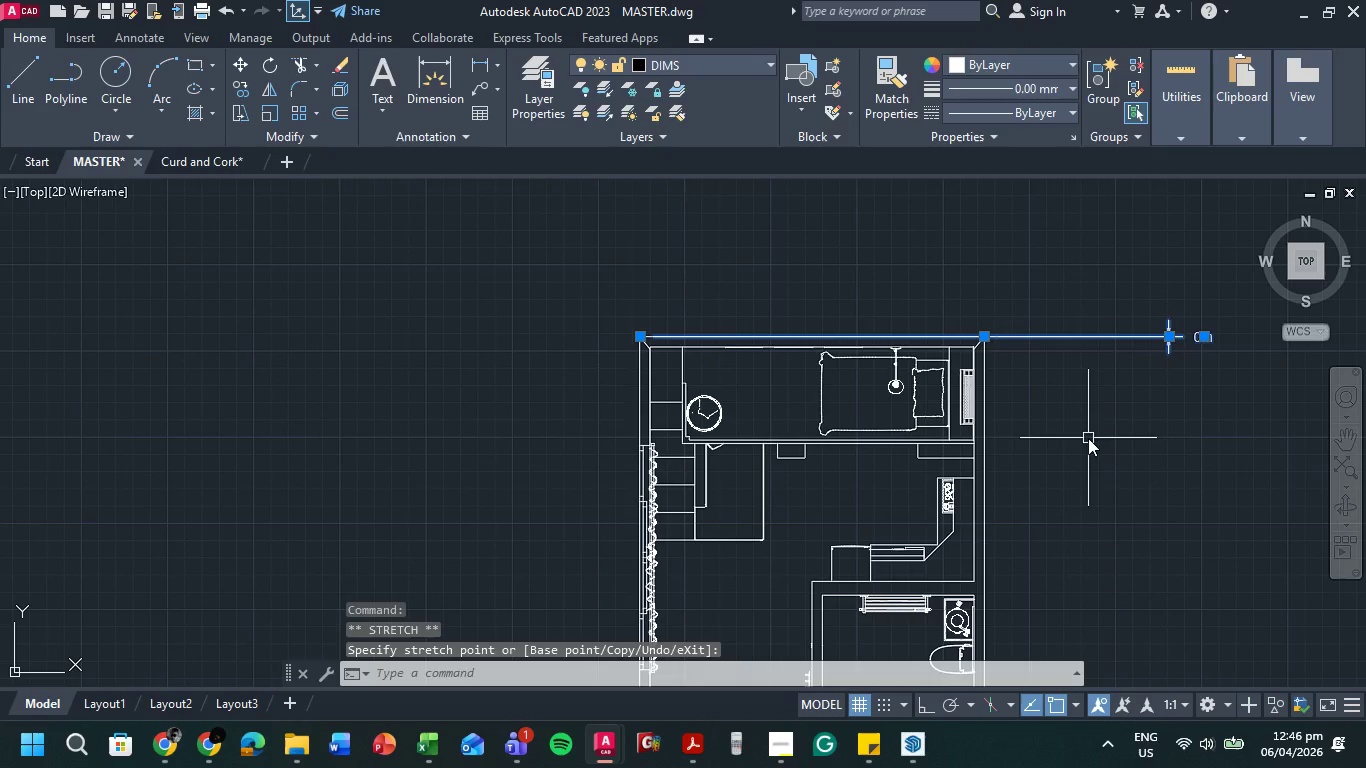 
key(Control+Z)
 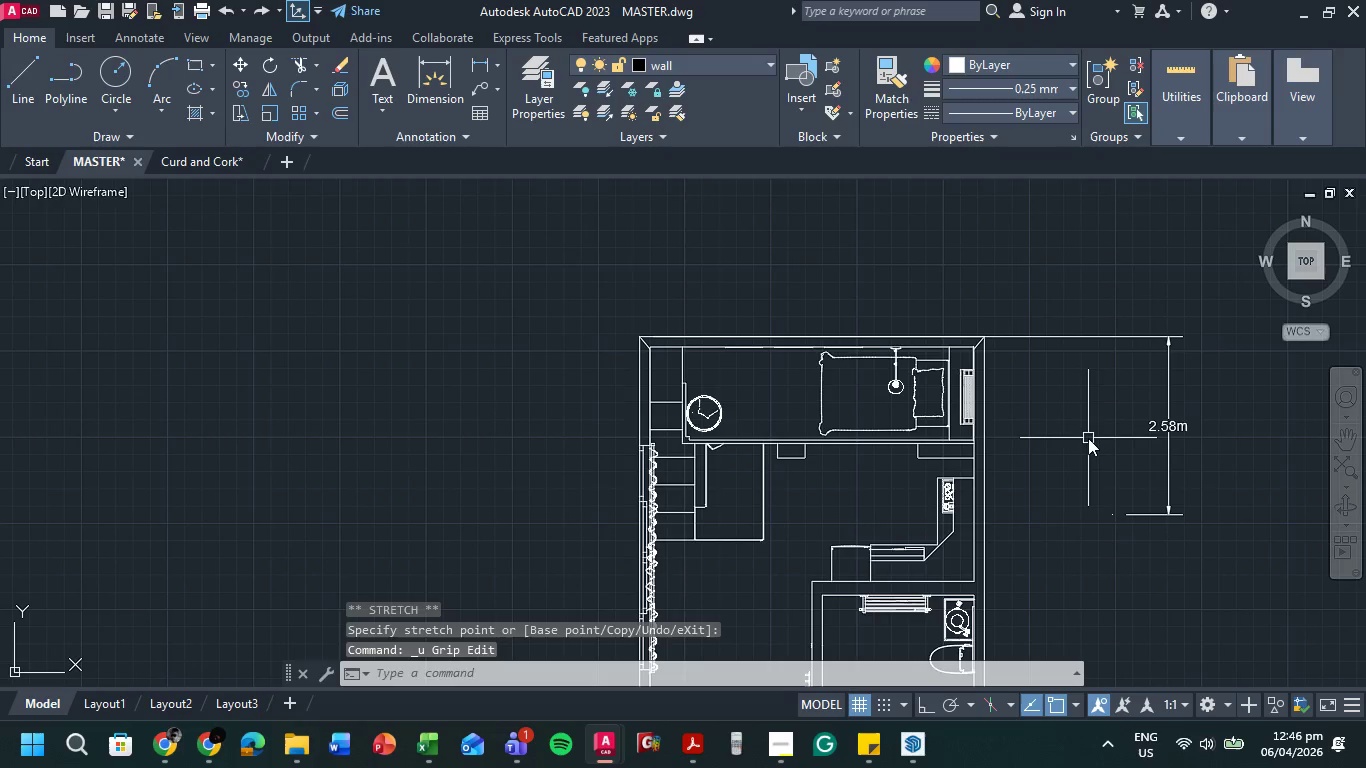 
key(Control+Z)
 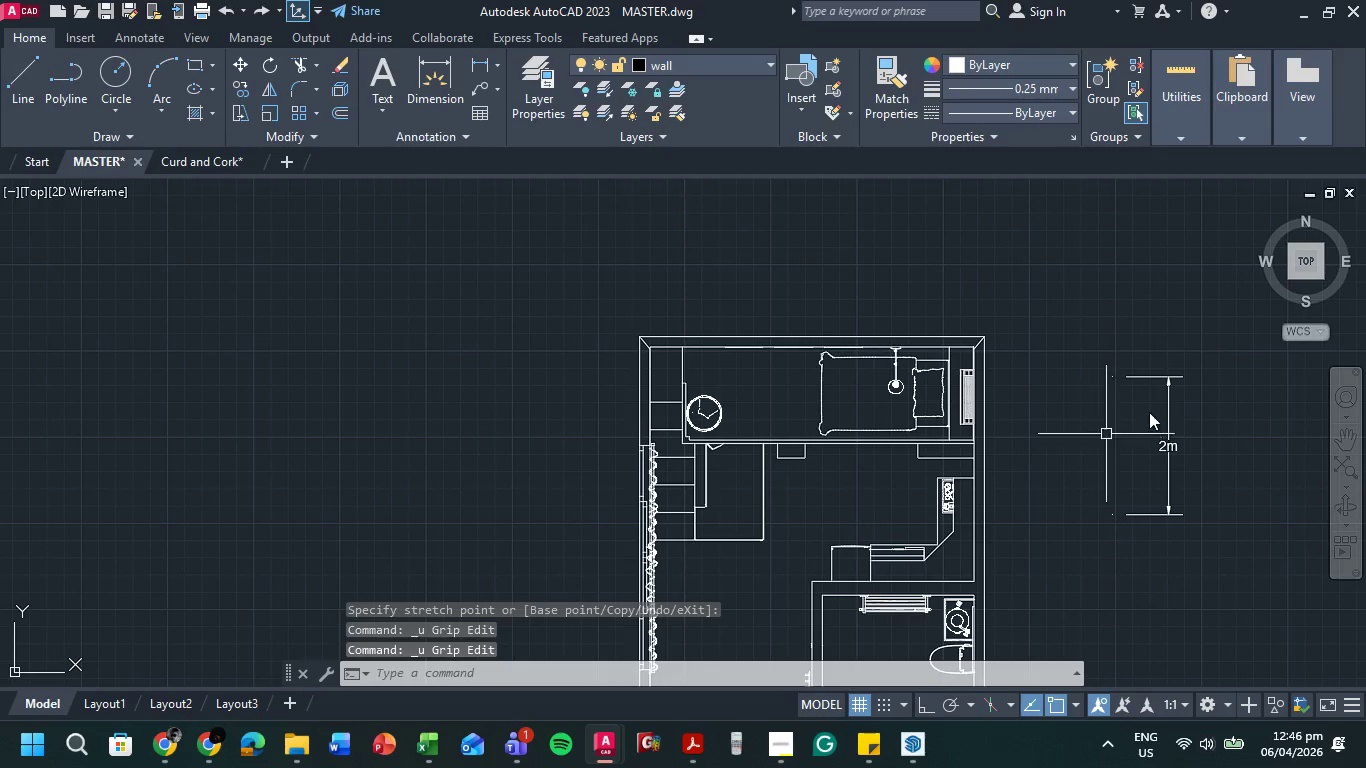 
scroll: coordinate [1151, 414], scroll_direction: down, amount: 5.0
 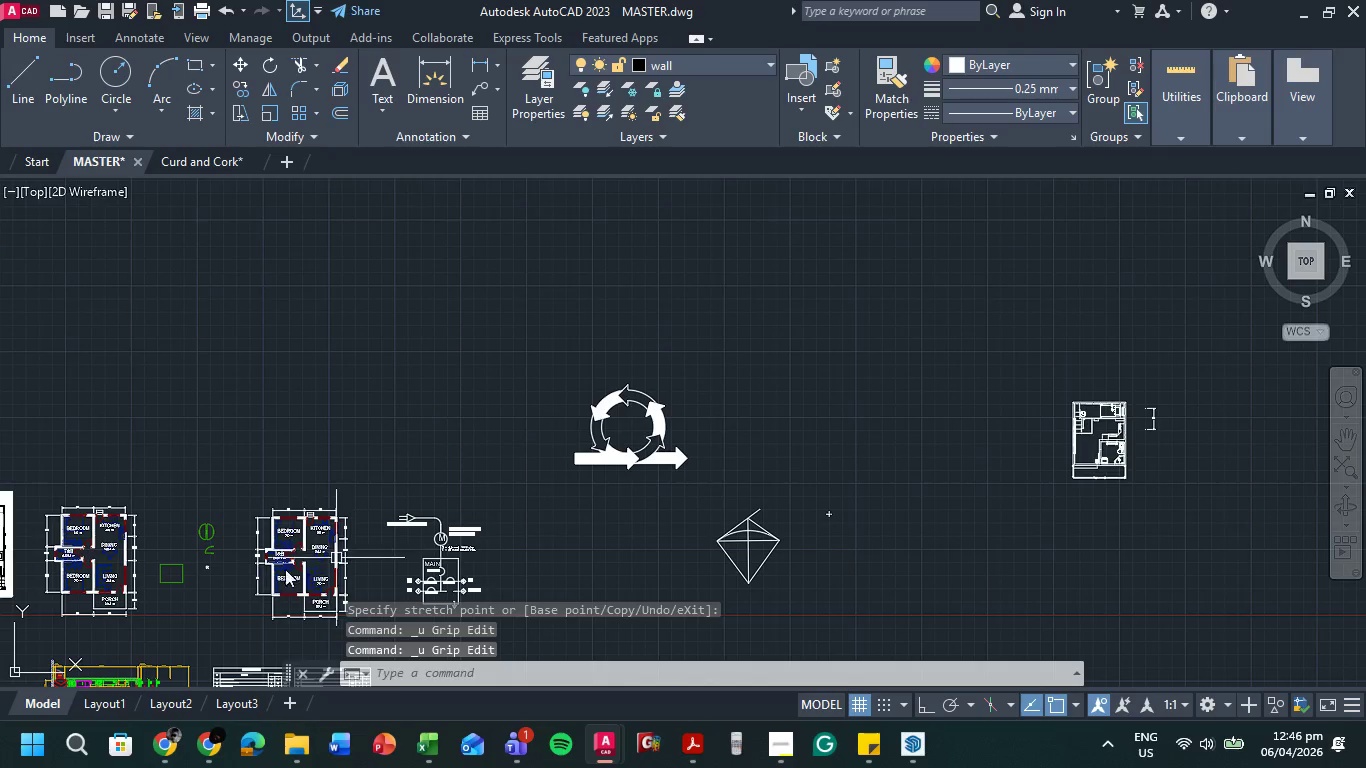 
scroll: coordinate [270, 519], scroll_direction: up, amount: 4.0
 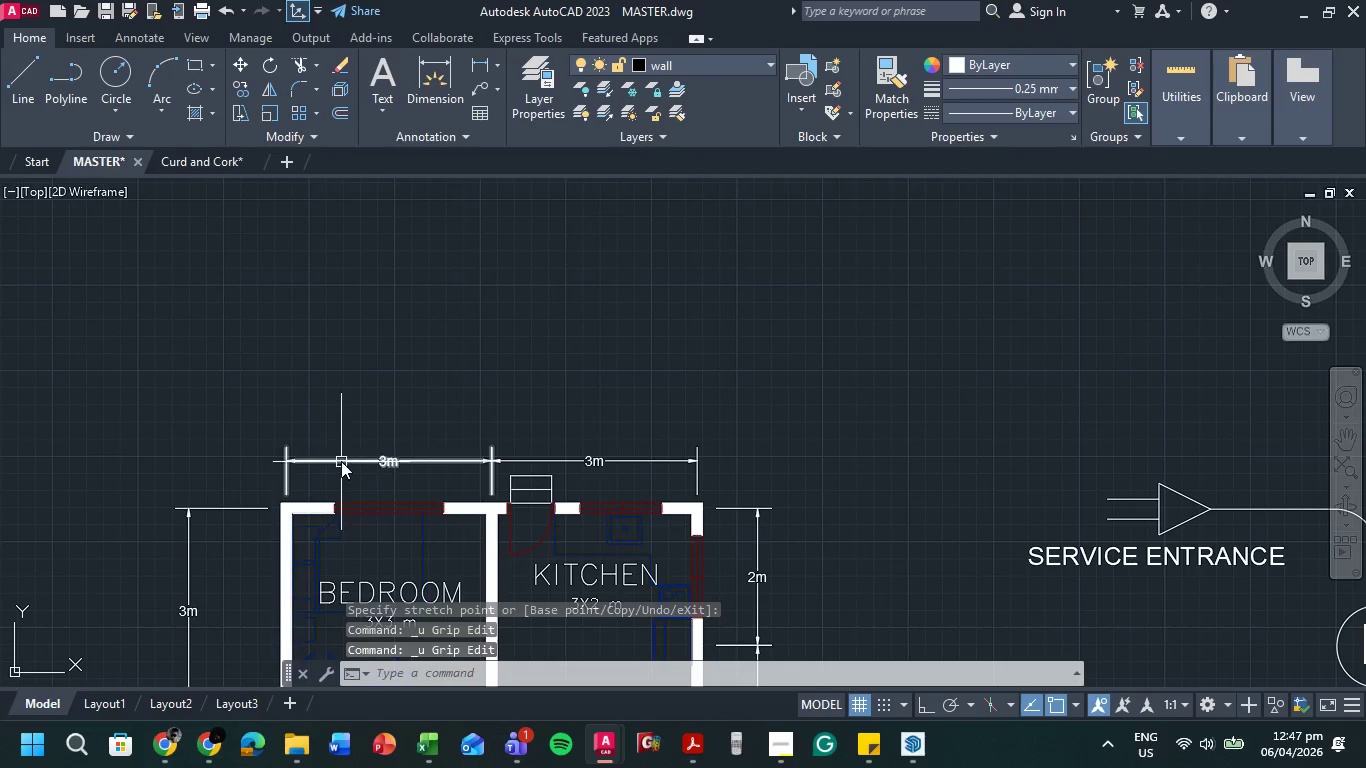 
left_click([345, 456])
 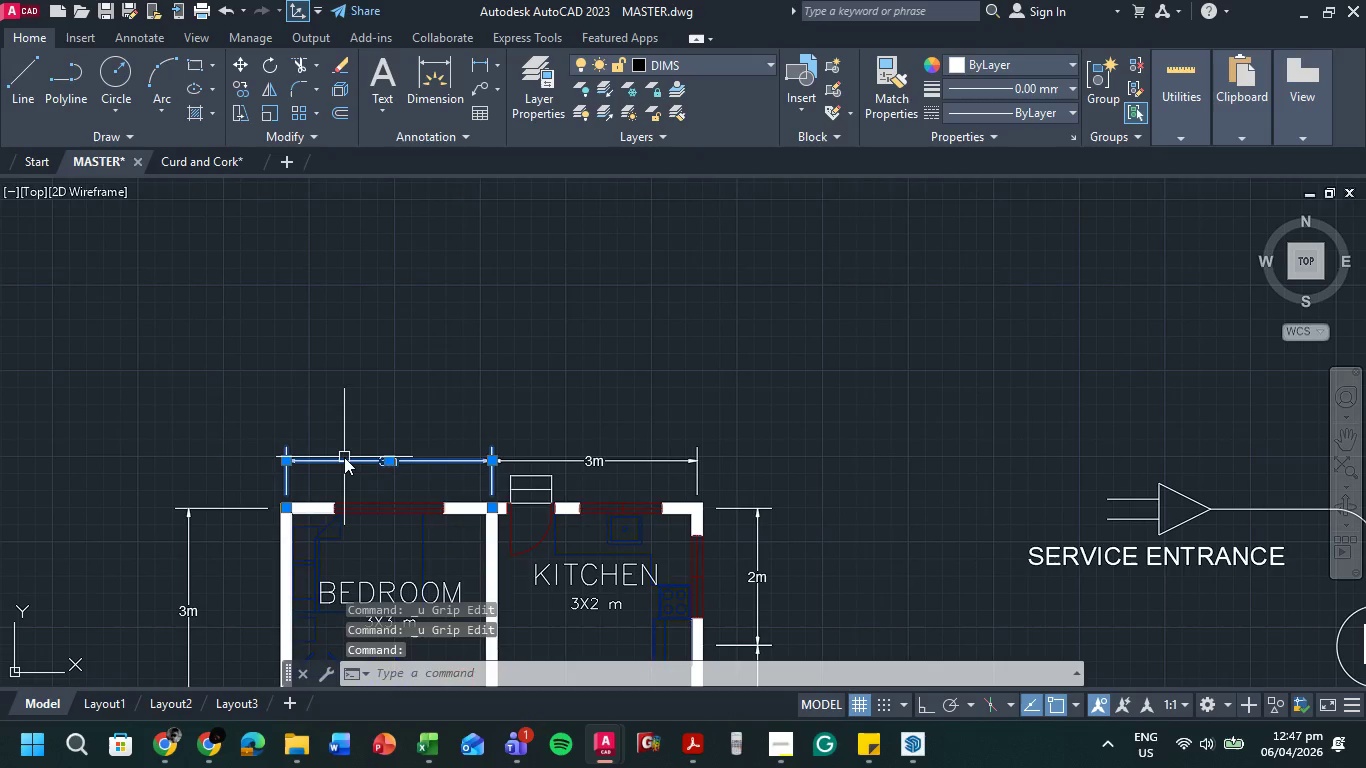 
type(co )
 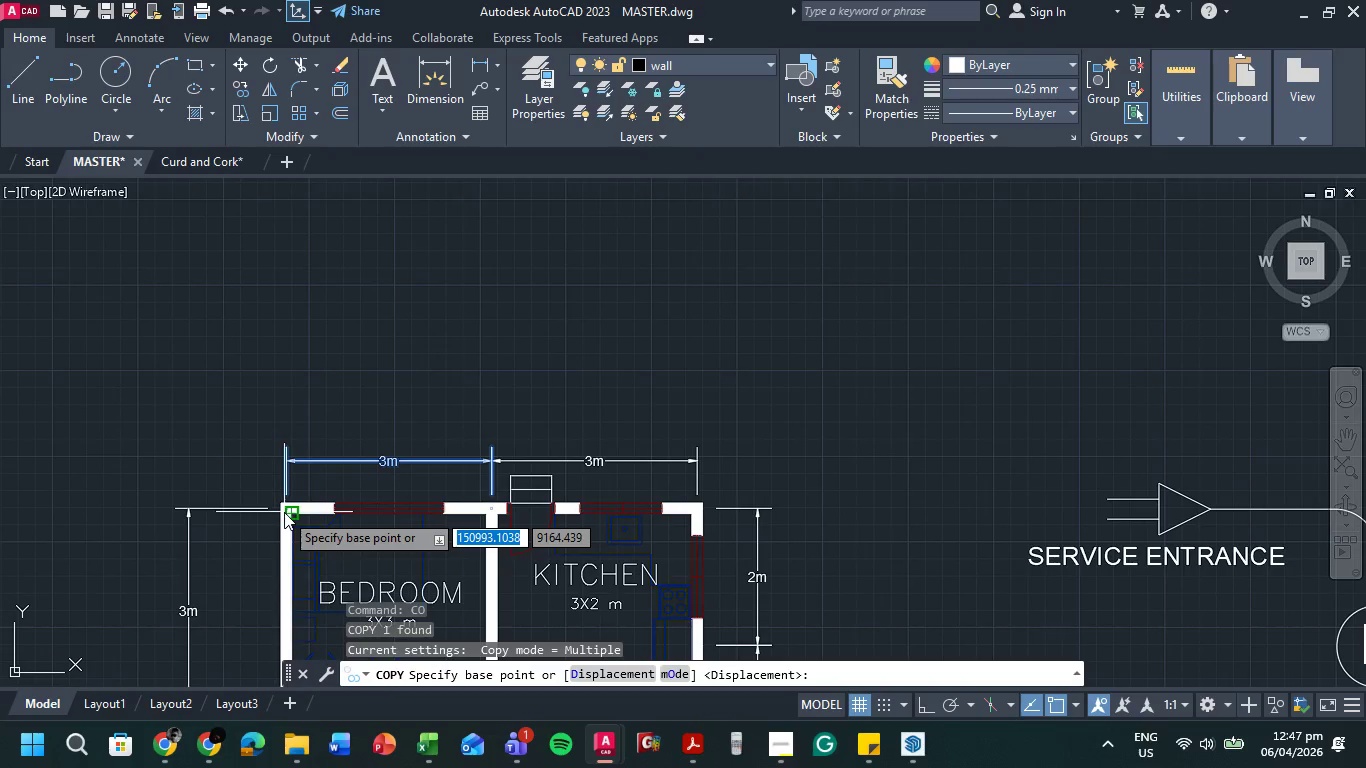 
scroll: coordinate [280, 510], scroll_direction: up, amount: 6.0
 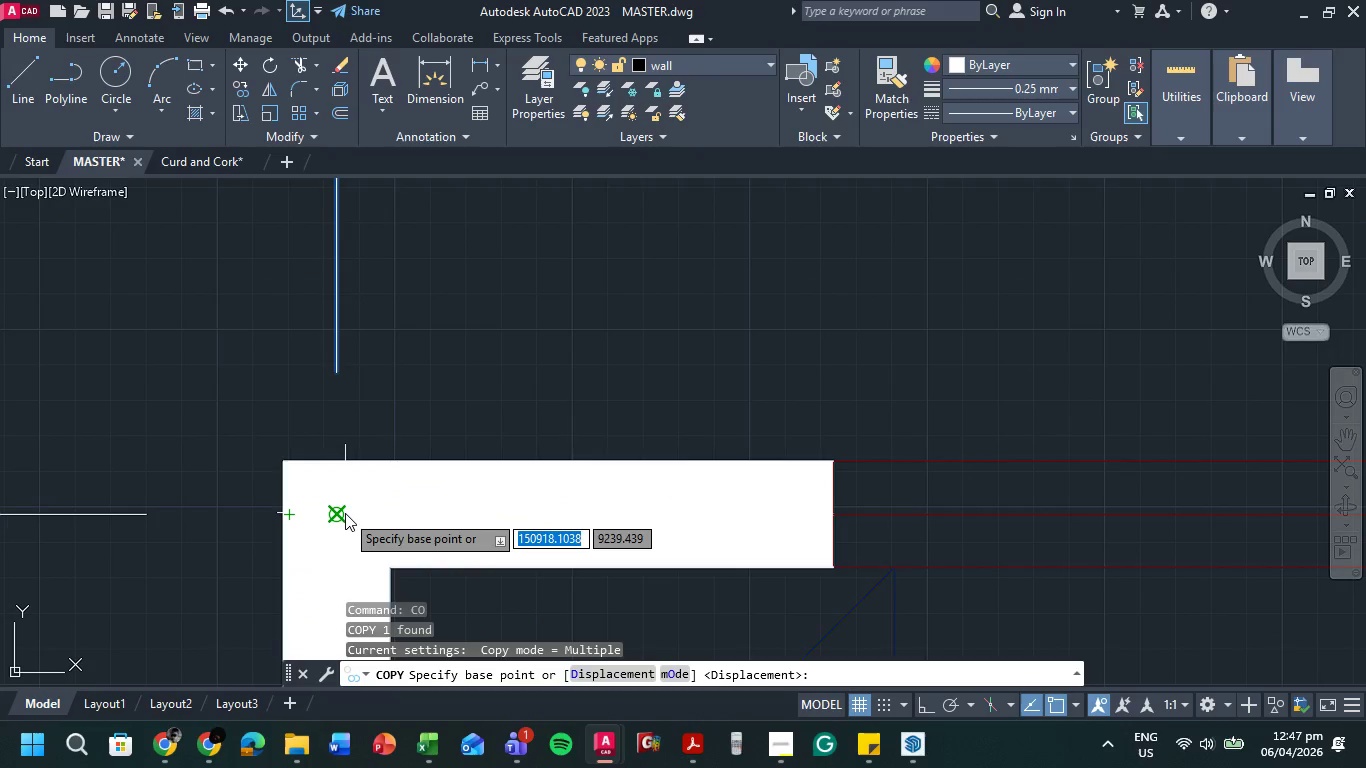 
left_click([344, 513])
 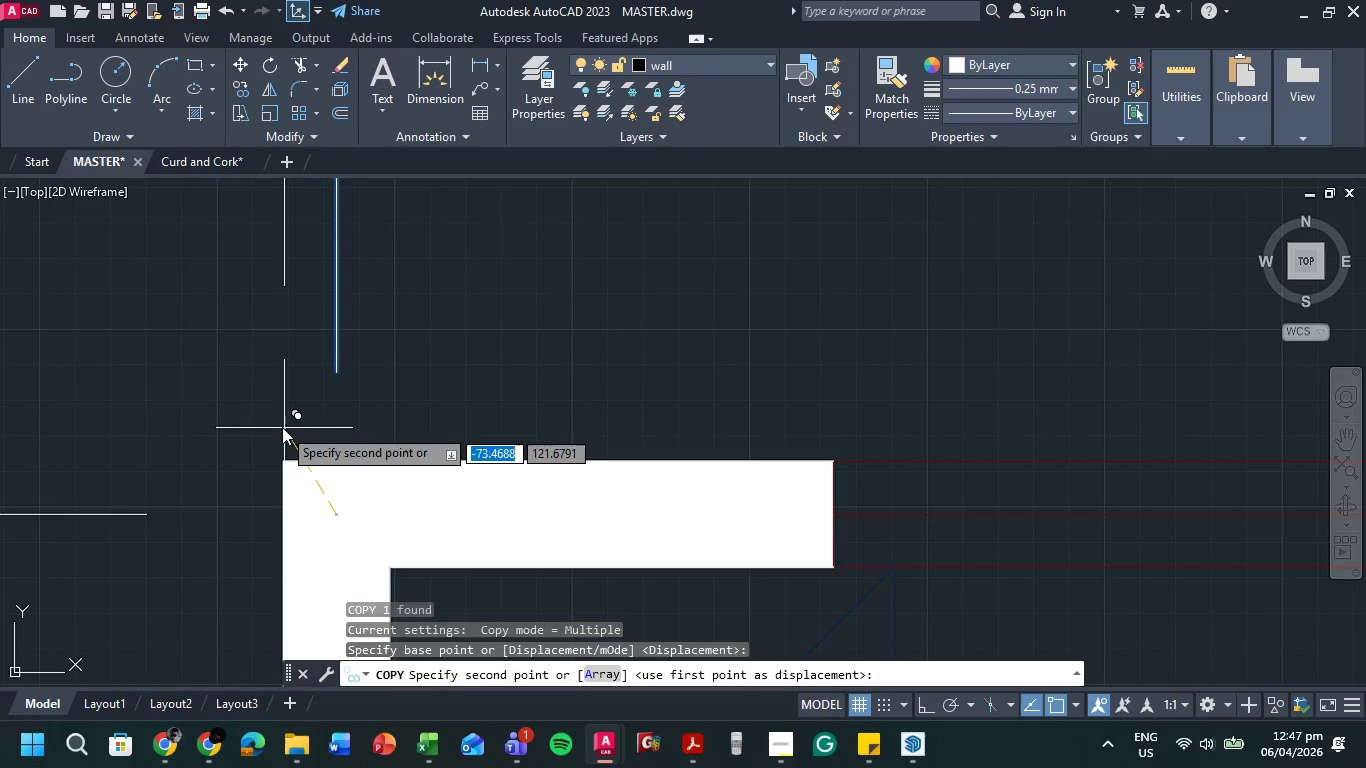 
scroll: coordinate [294, 439], scroll_direction: down, amount: 12.0
 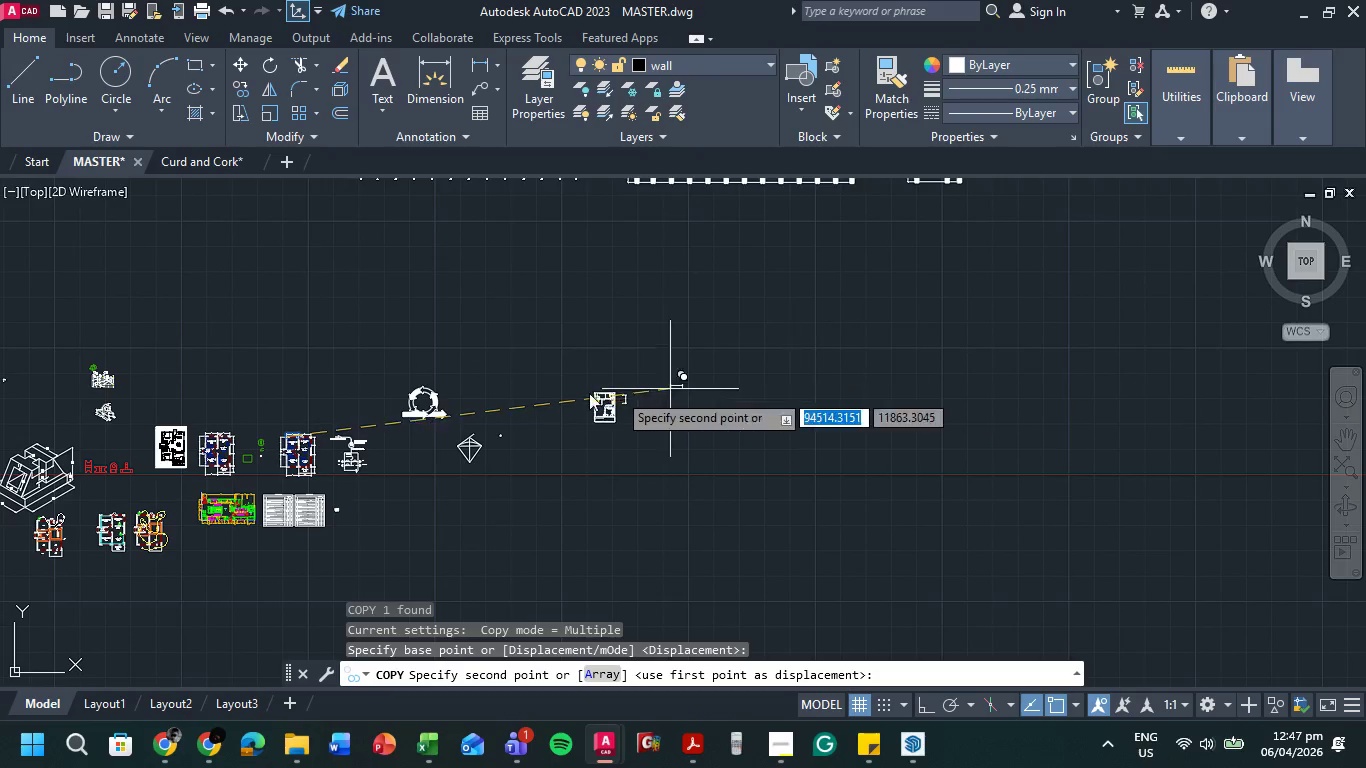 
scroll: coordinate [868, 410], scroll_direction: up, amount: 9.0
 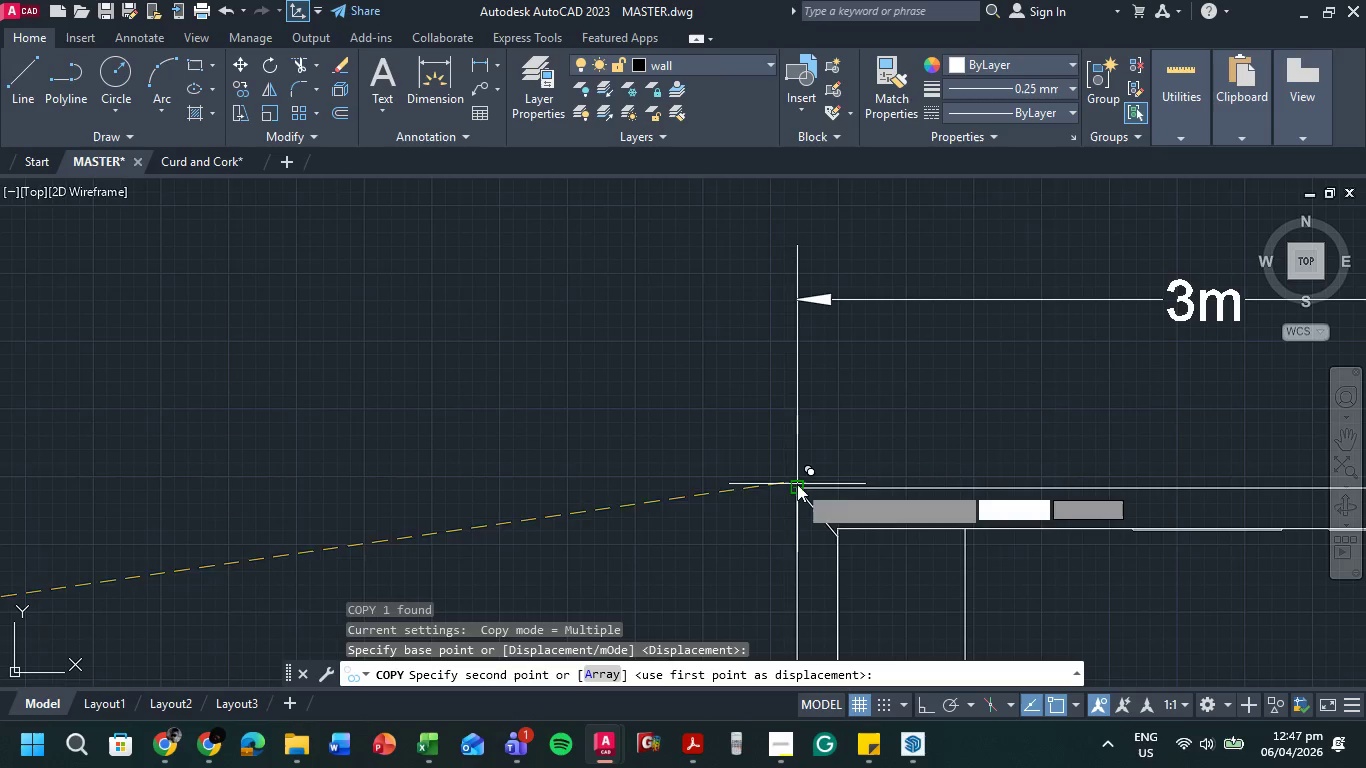 
left_click([797, 484])
 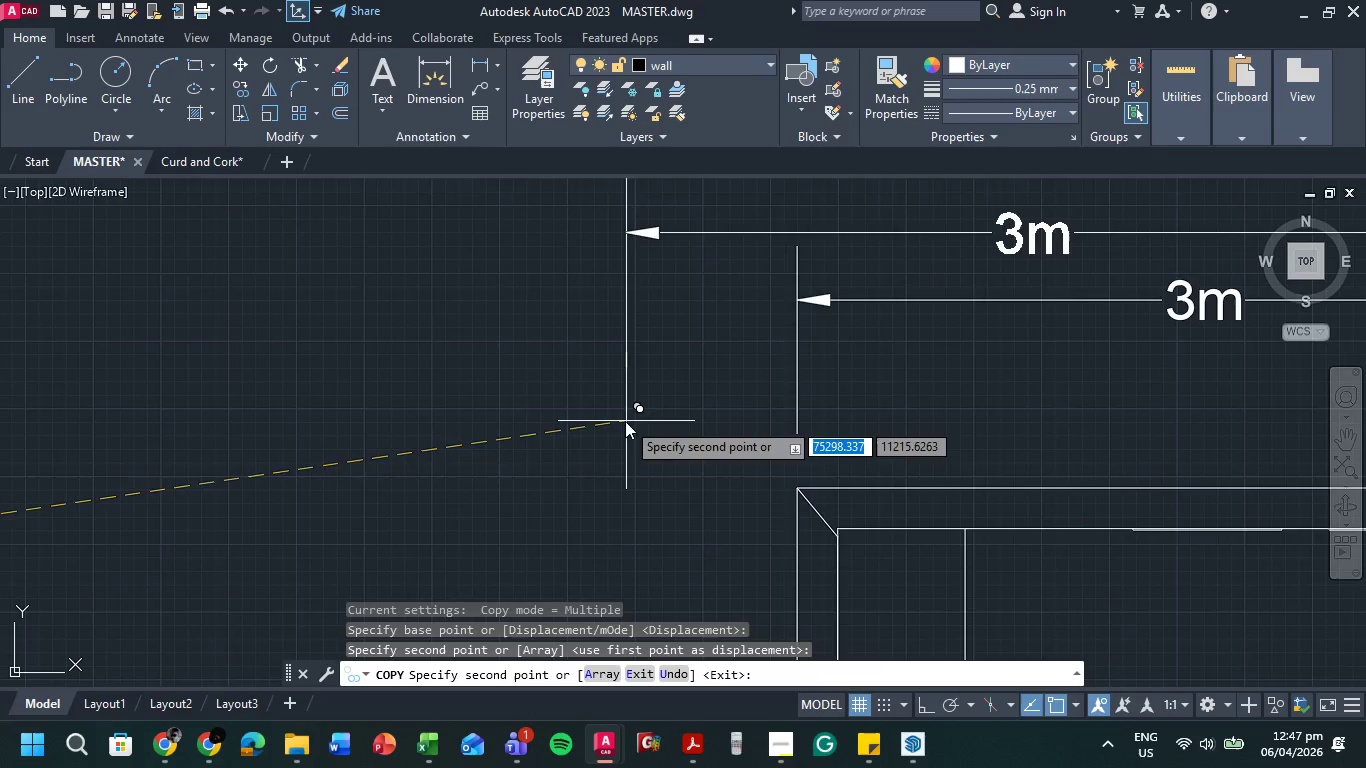 
scroll: coordinate [605, 420], scroll_direction: down, amount: 4.0
 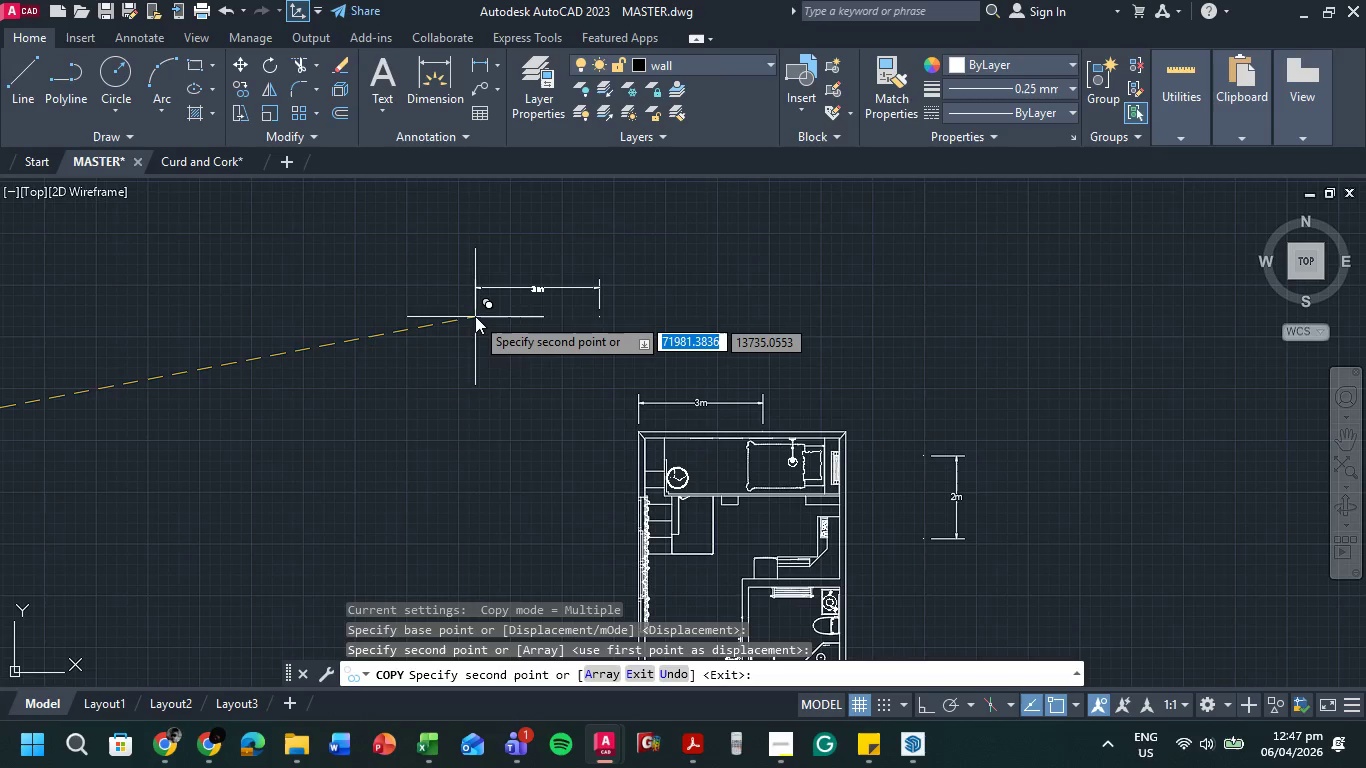 
key(Escape)
 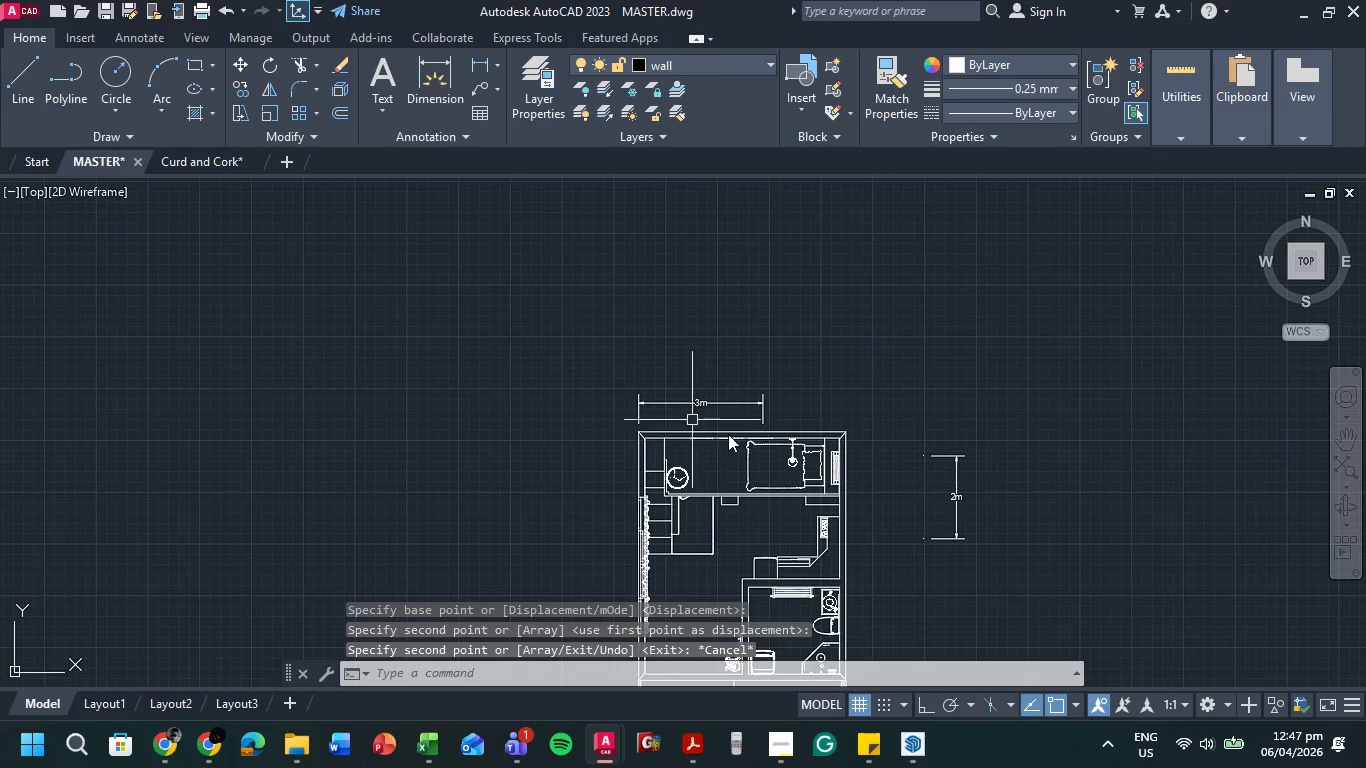 
scroll: coordinate [728, 432], scroll_direction: up, amount: 3.0
 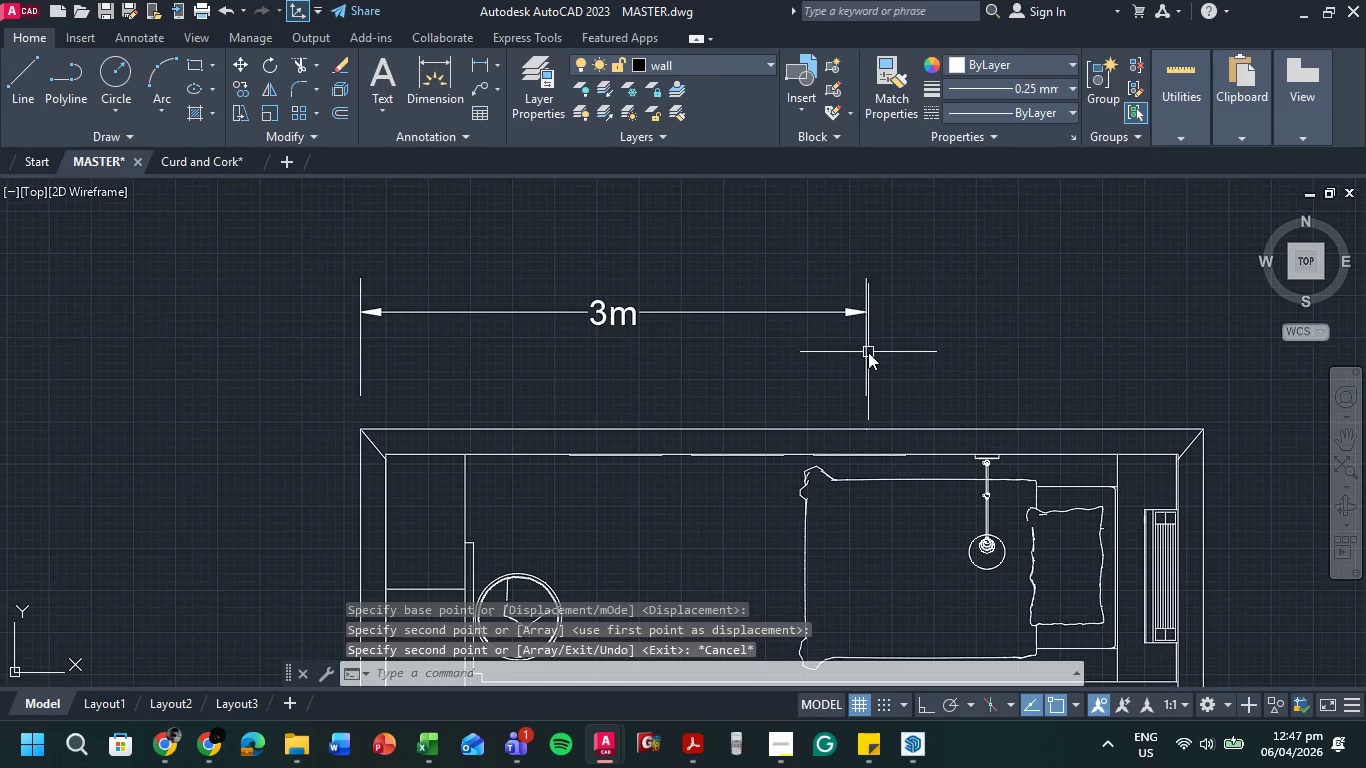 
left_click([868, 351])
 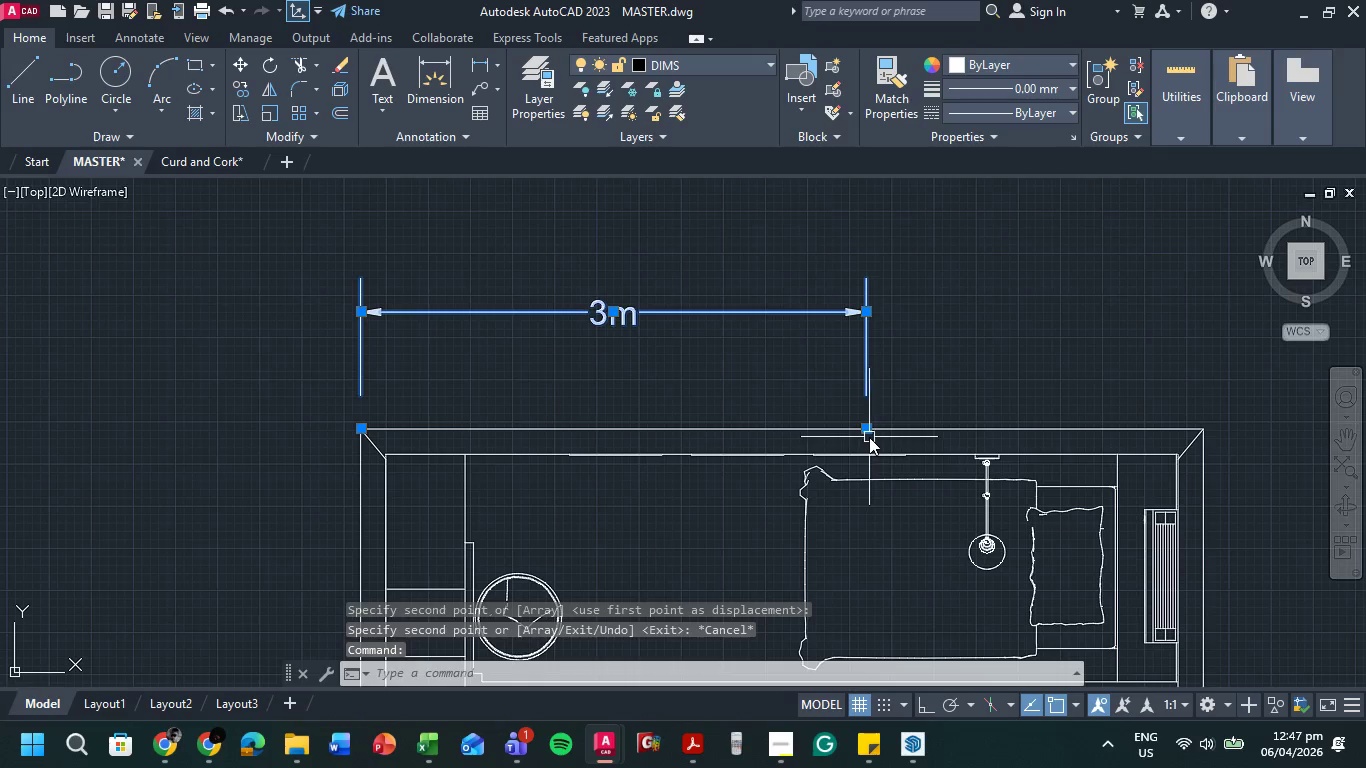 
left_click([869, 429])
 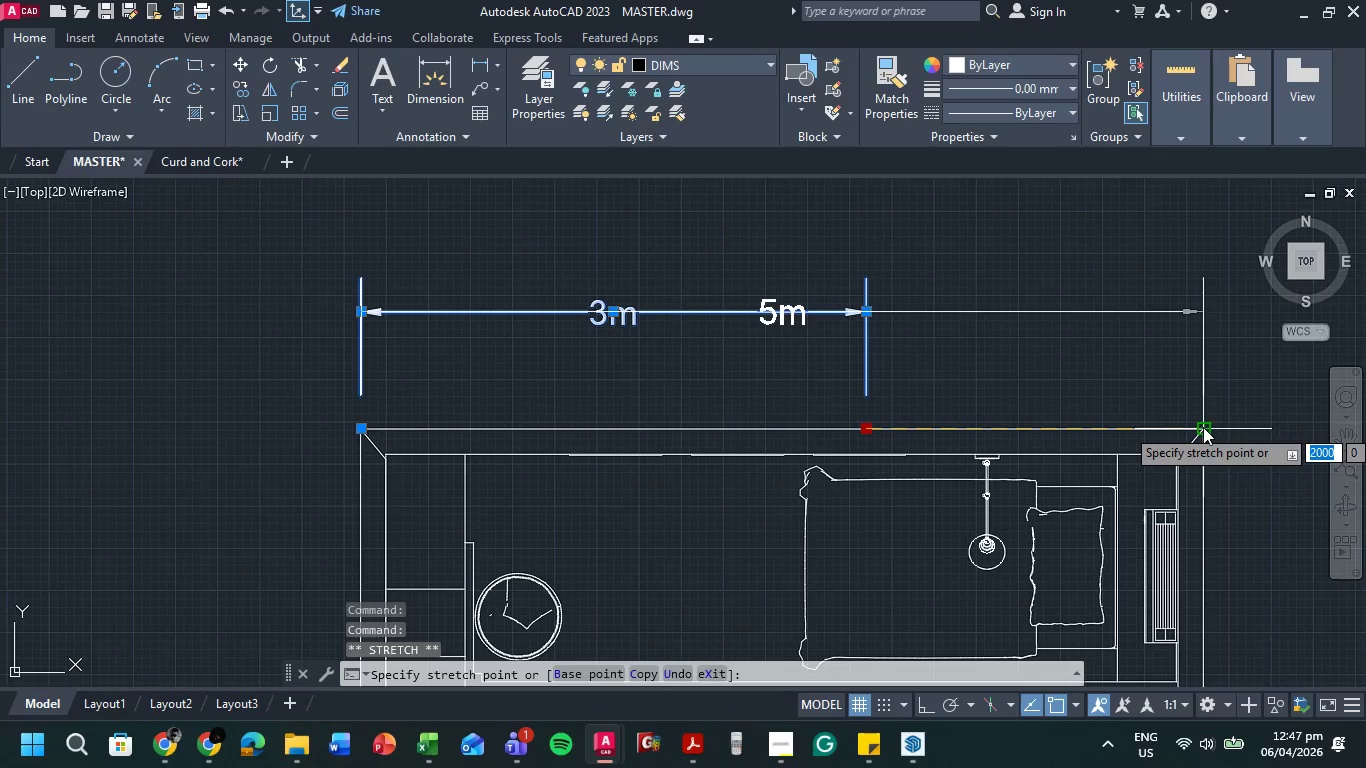 
left_click([1203, 427])
 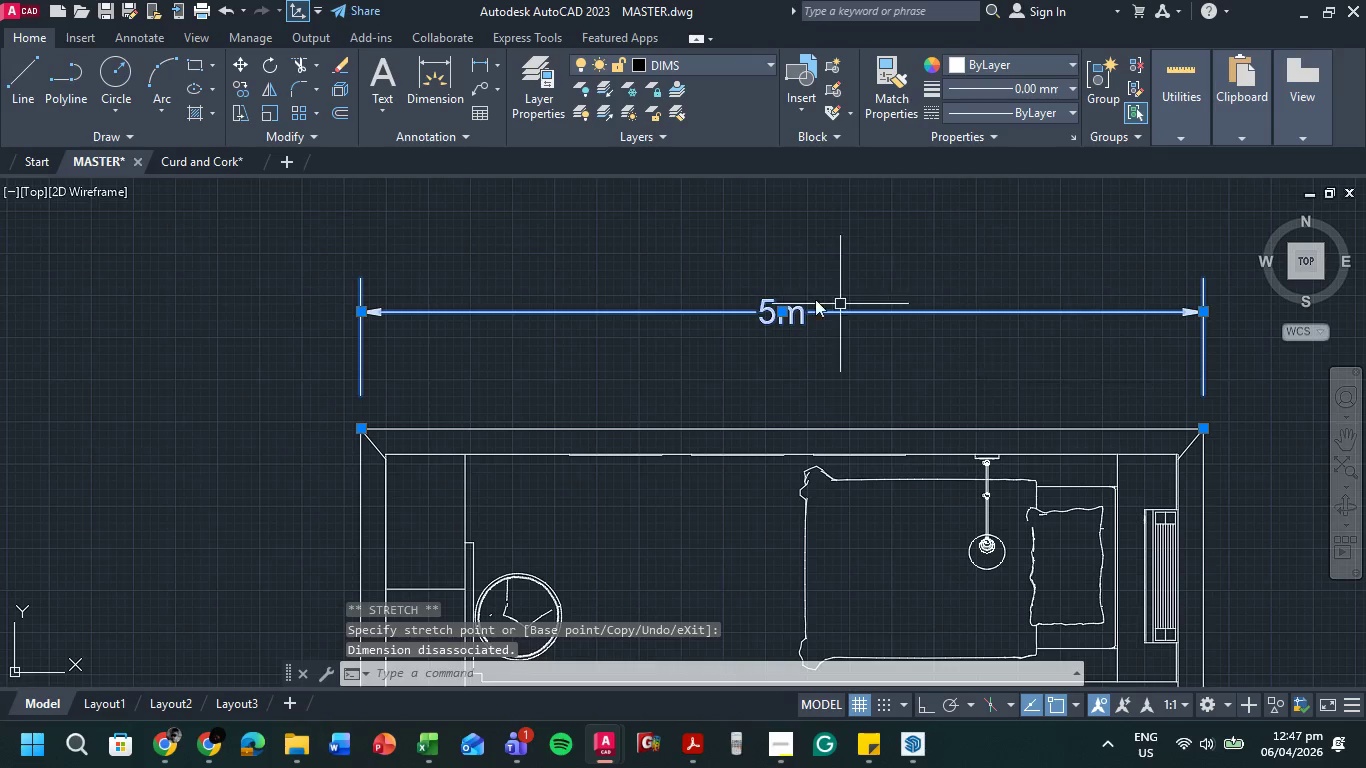 
scroll: coordinate [800, 298], scroll_direction: down, amount: 4.0
 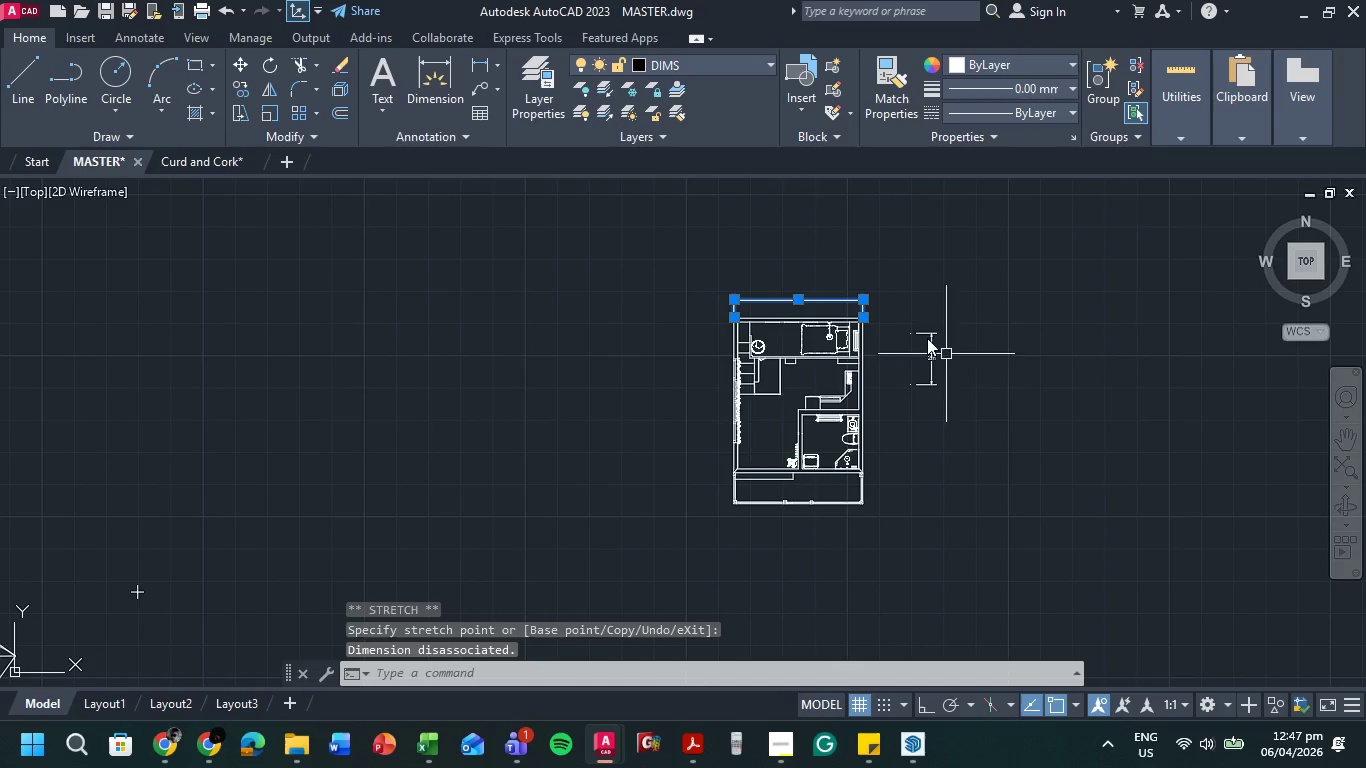 
scroll: coordinate [924, 333], scroll_direction: up, amount: 3.0
 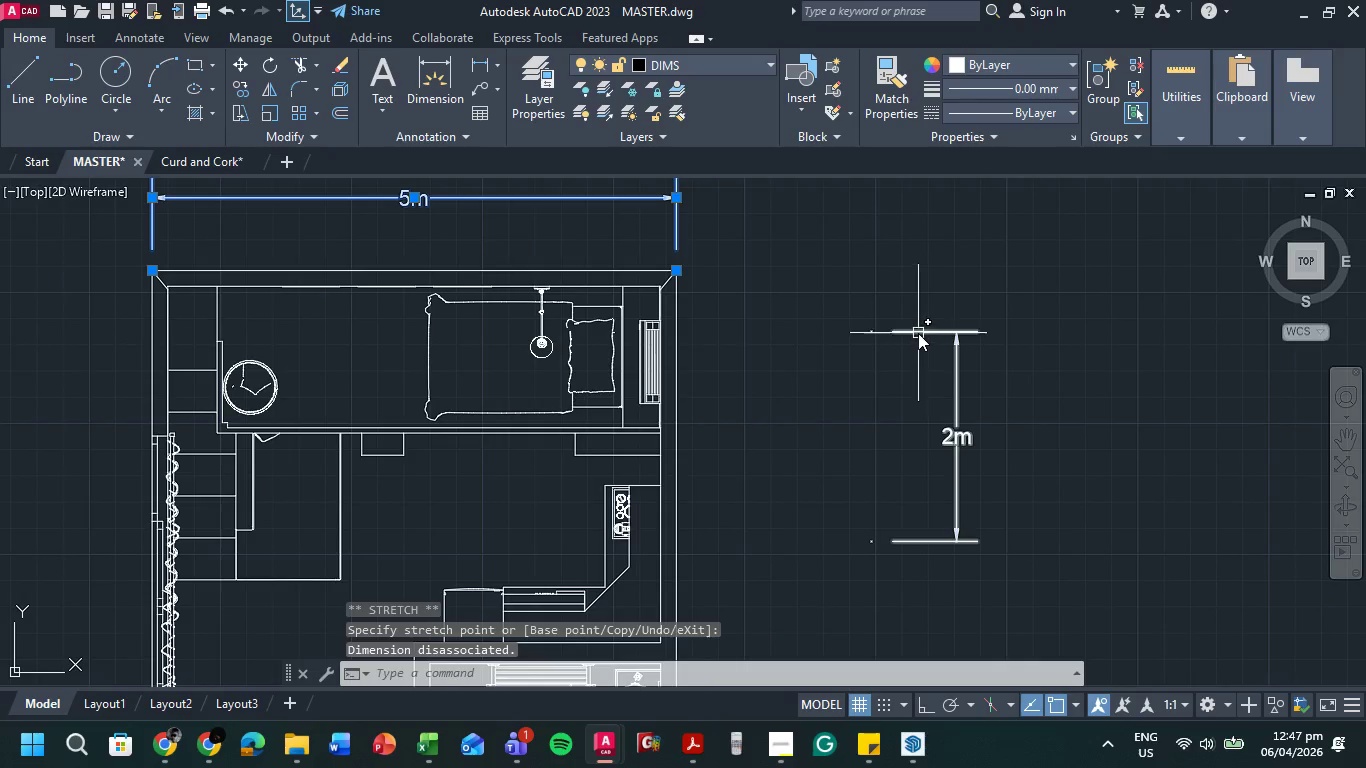 
left_click([918, 333])
 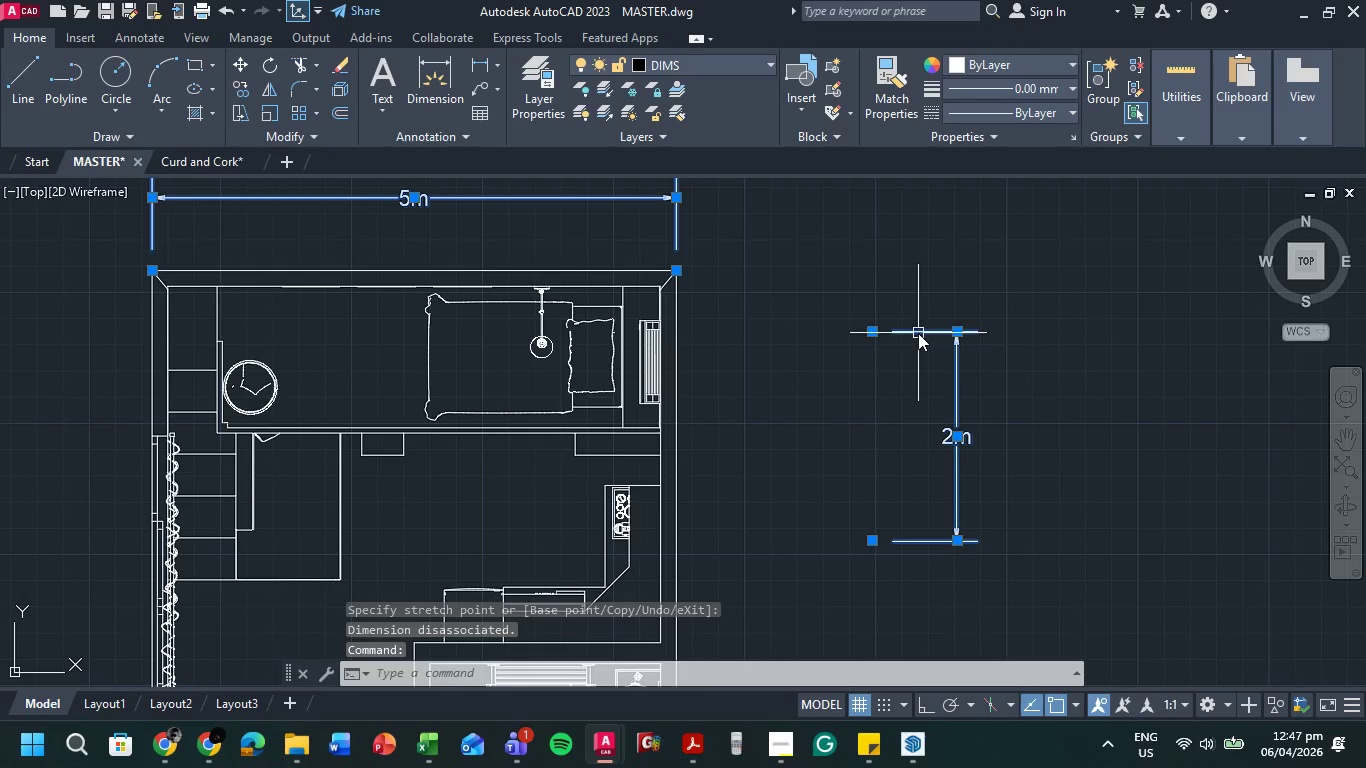 
key(M)
 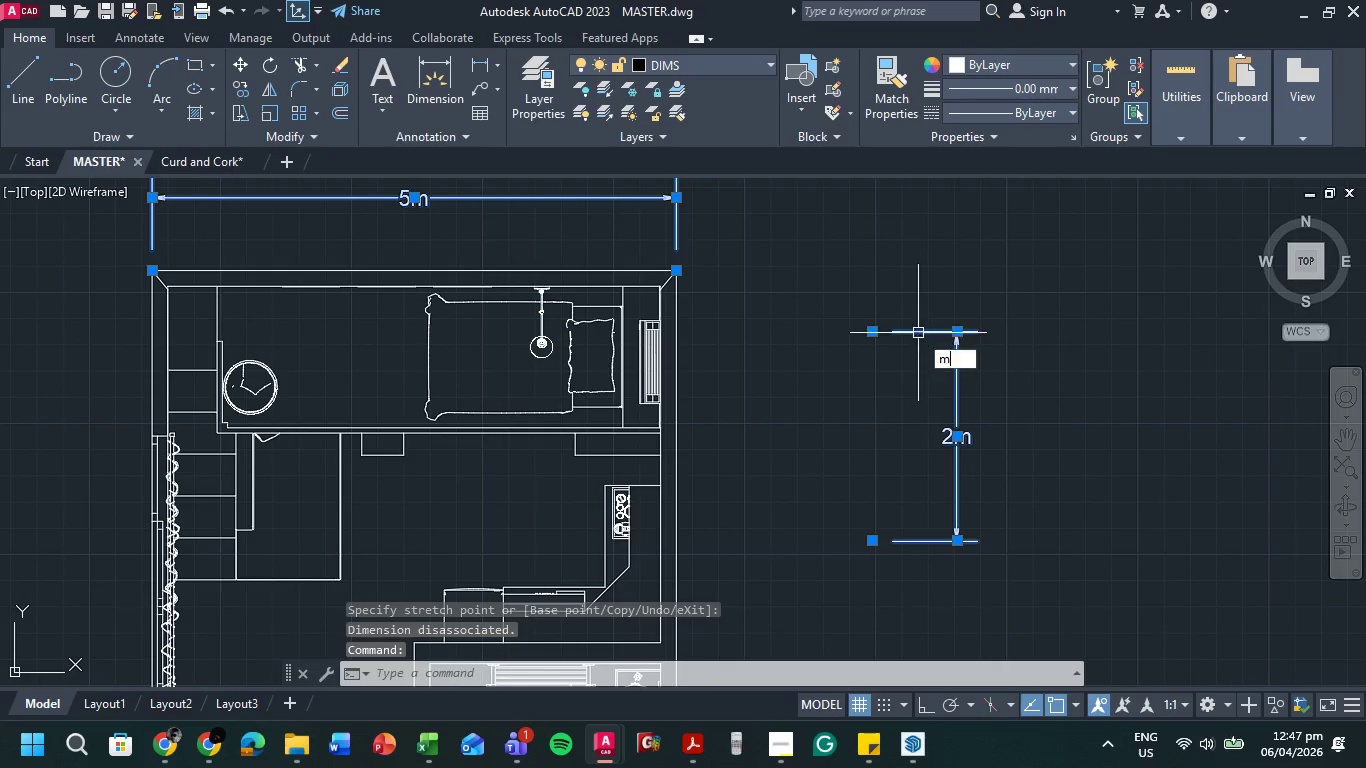 
key(Space)
 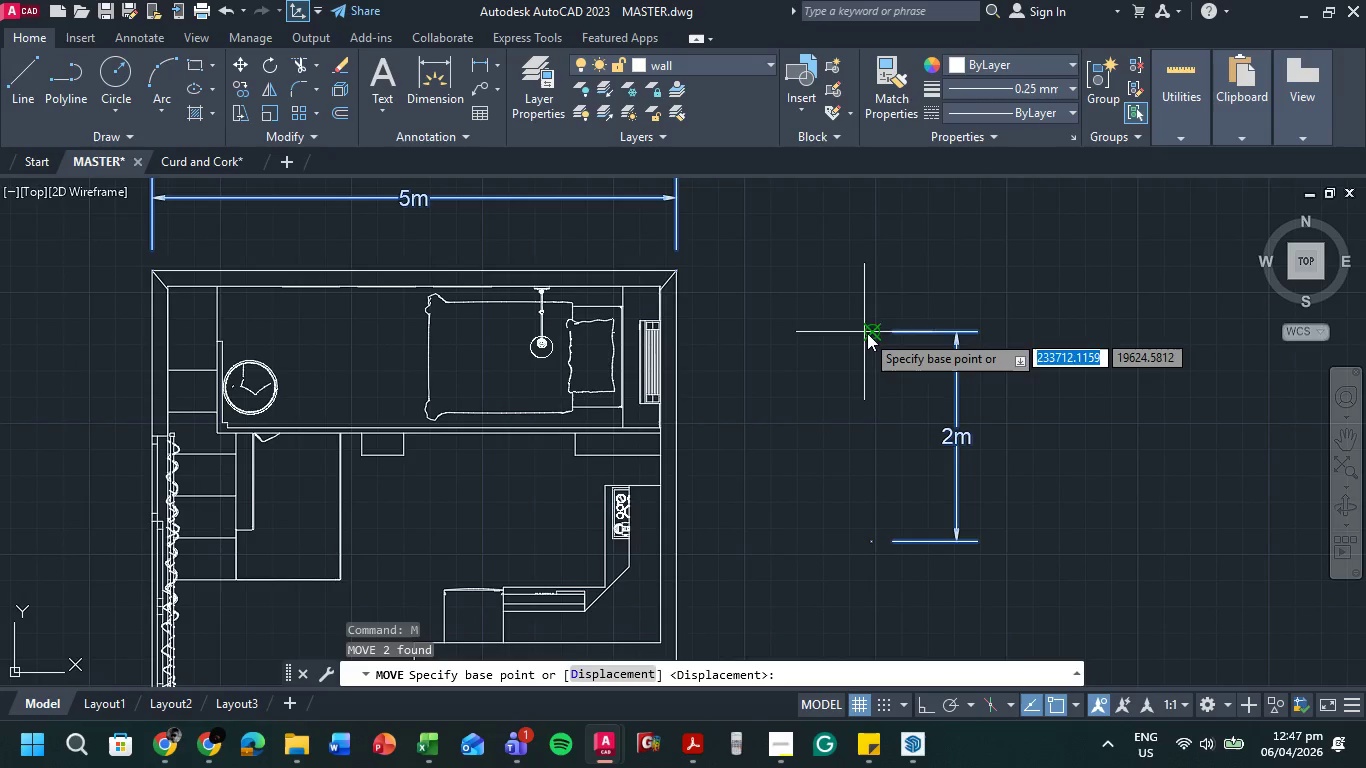 
left_click([870, 333])
 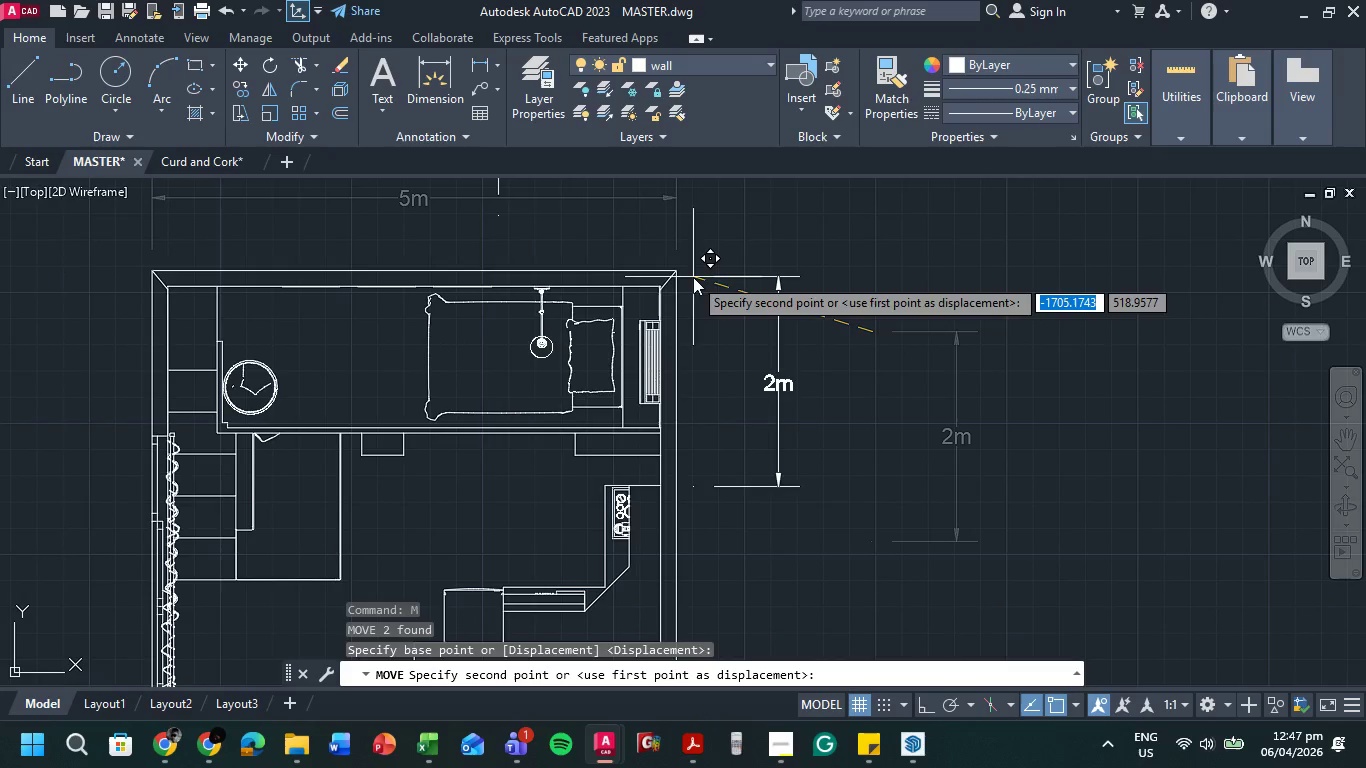 
key(Escape)
 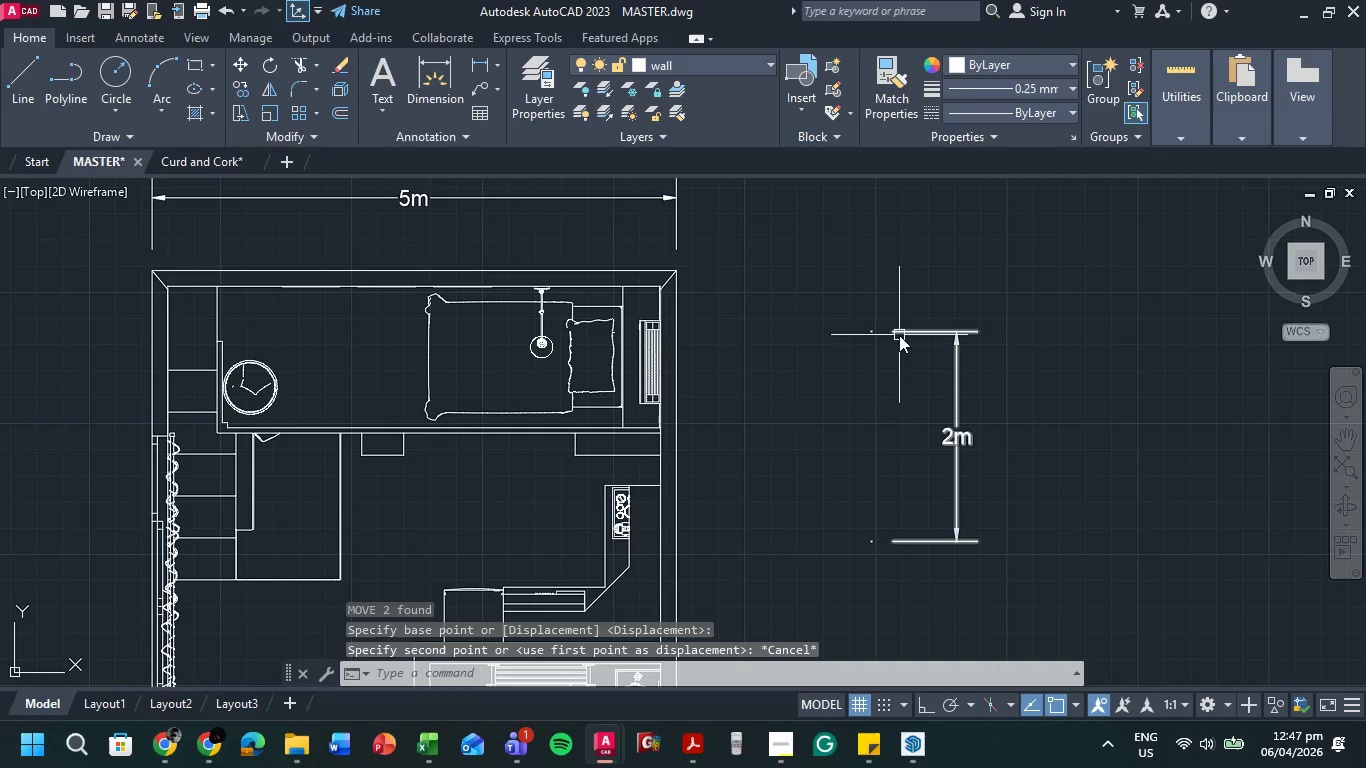 
left_click([899, 334])
 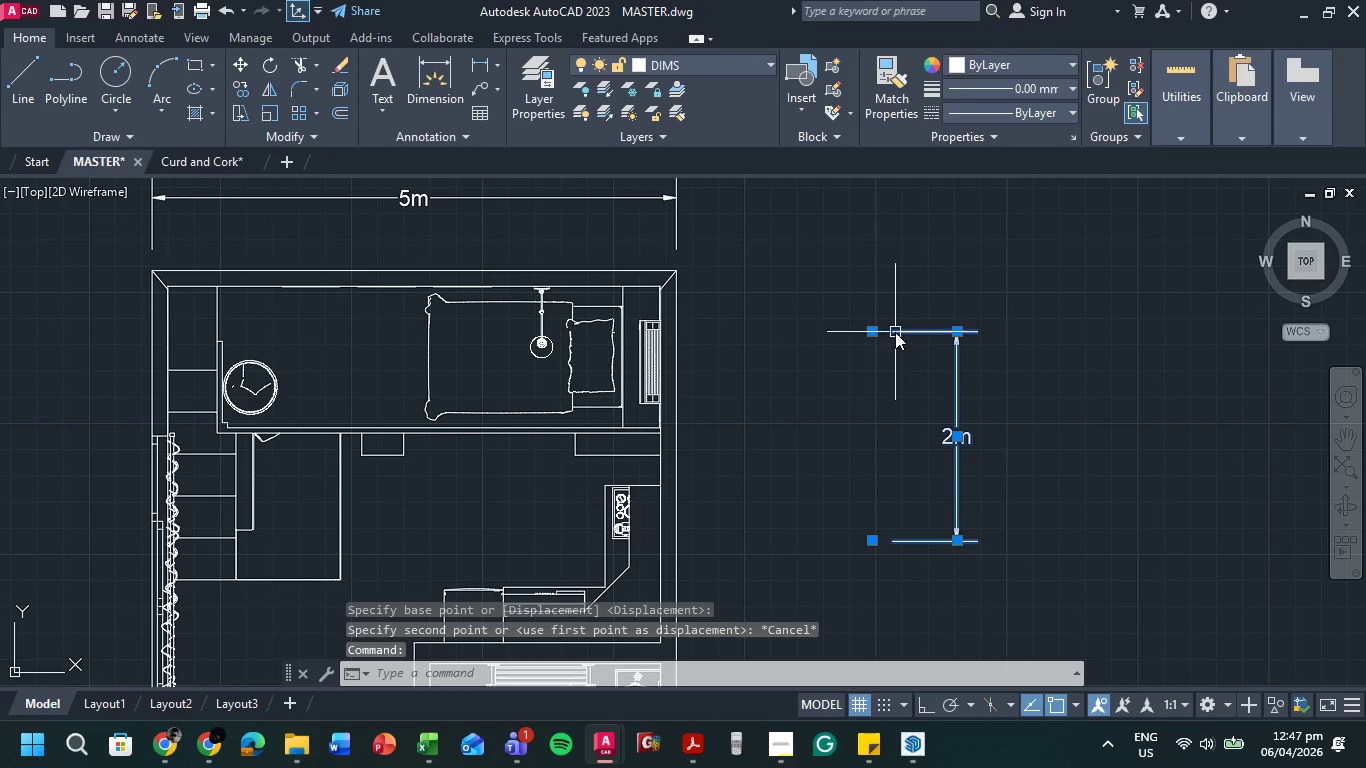 
key(M)
 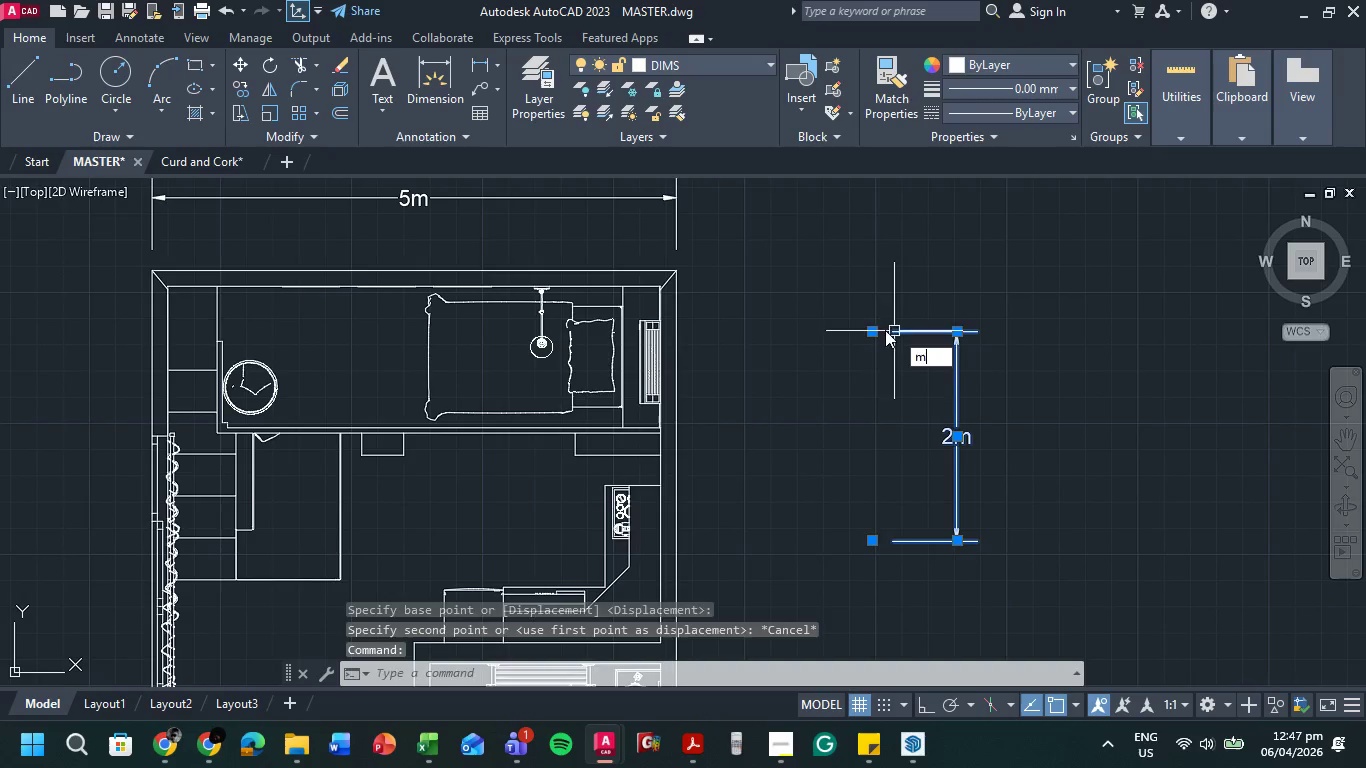 
key(Space)
 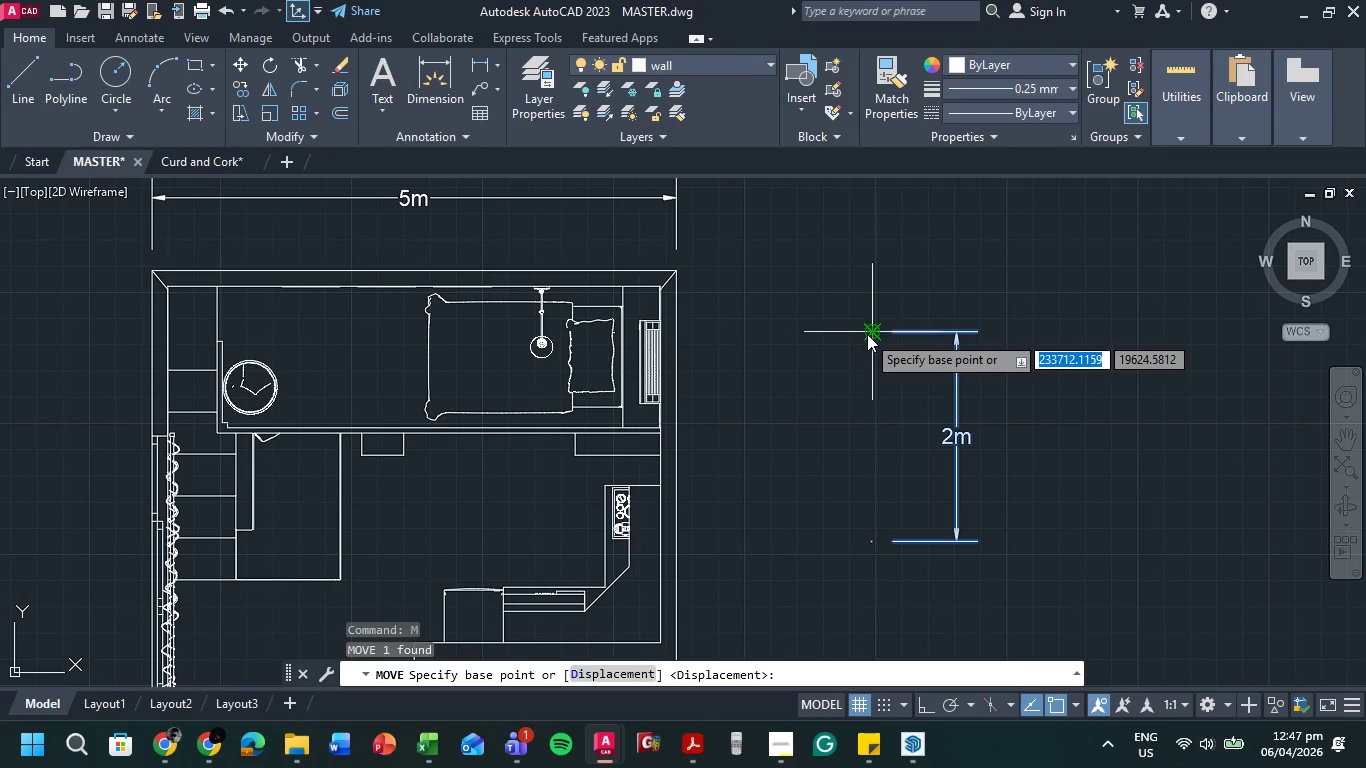 
left_click([868, 334])
 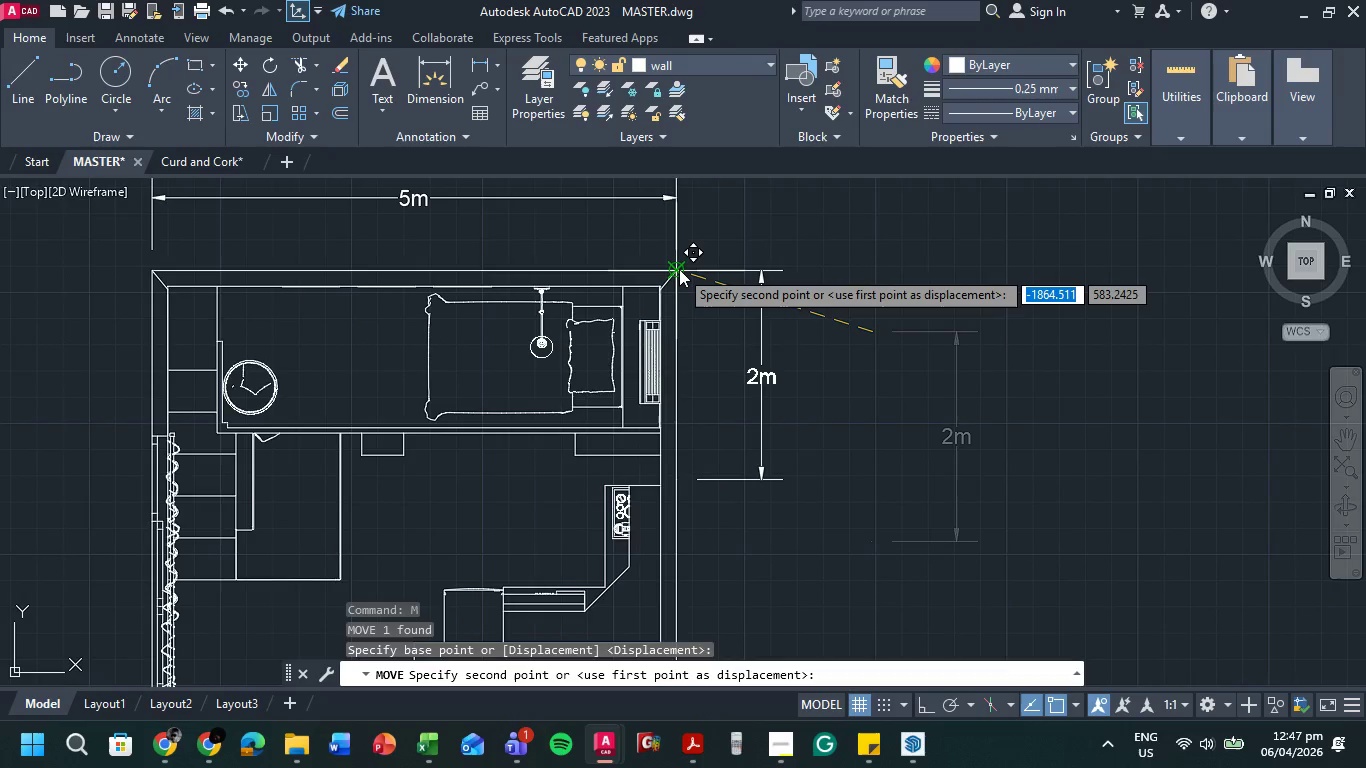 
left_click([678, 269])
 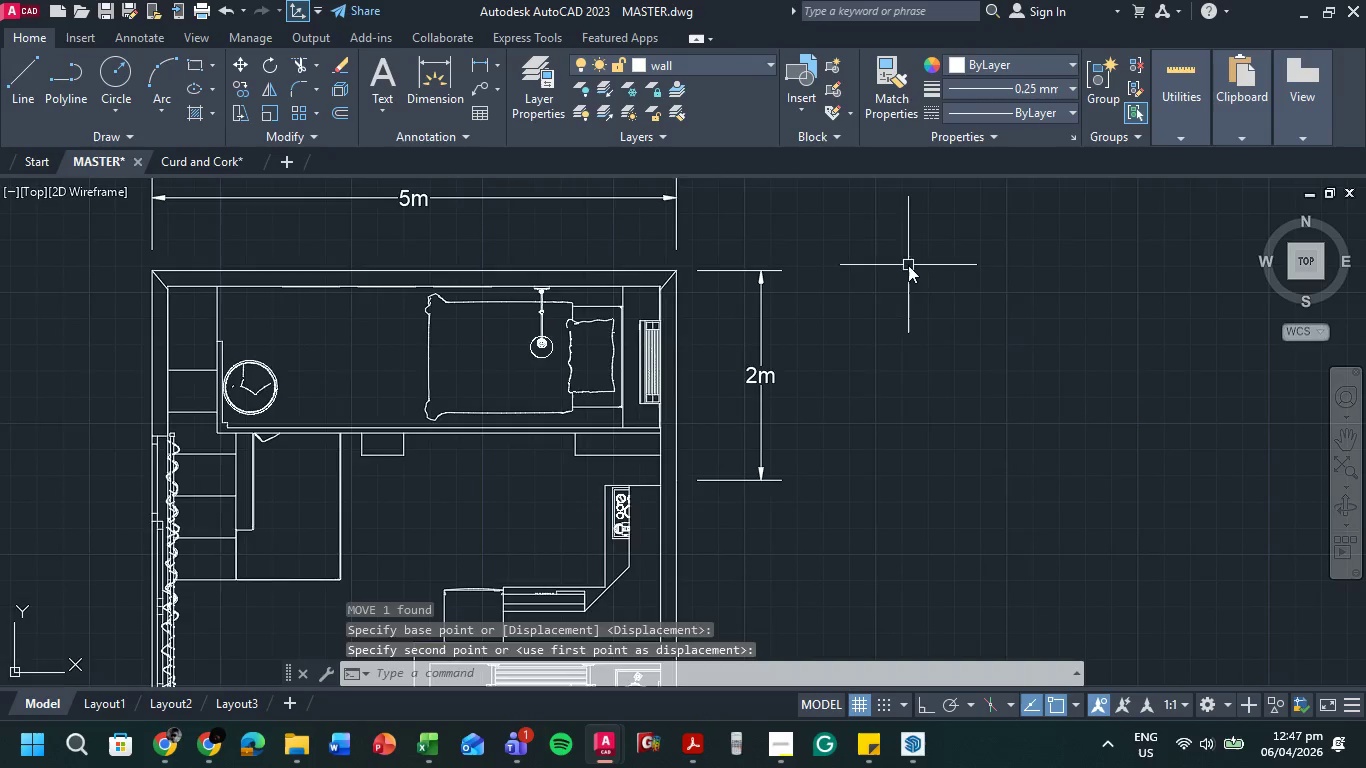 
scroll: coordinate [912, 269], scroll_direction: down, amount: 3.0
 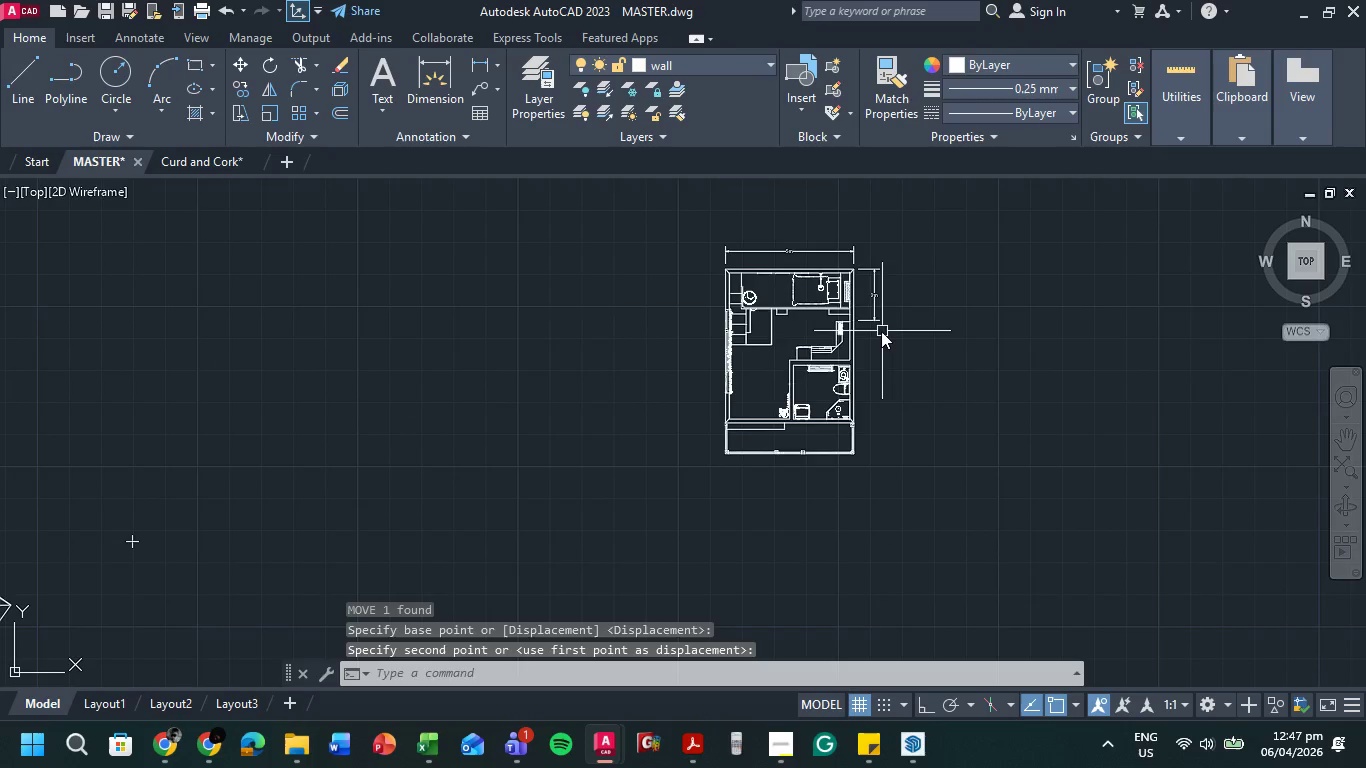 
scroll: coordinate [881, 331], scroll_direction: up, amount: 2.0
 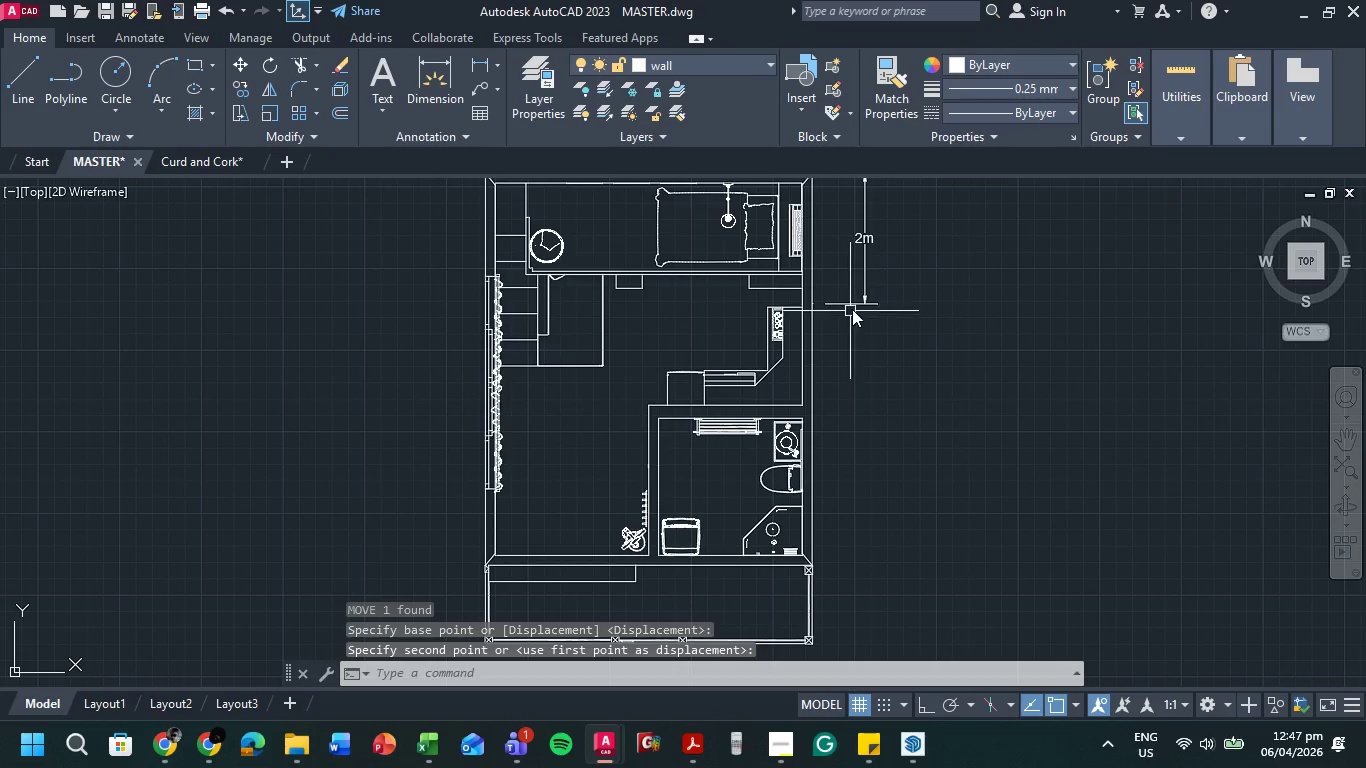 
left_click([853, 307])
 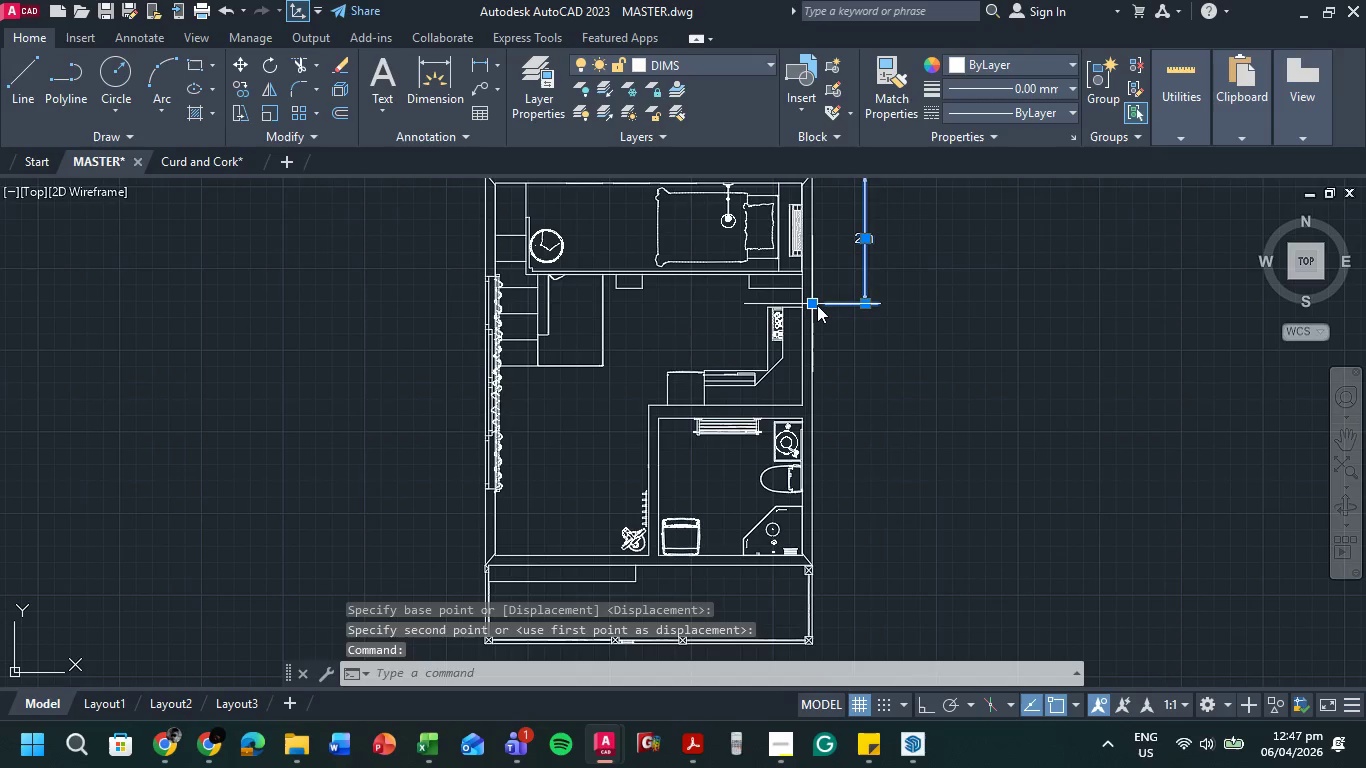 
left_click([815, 305])
 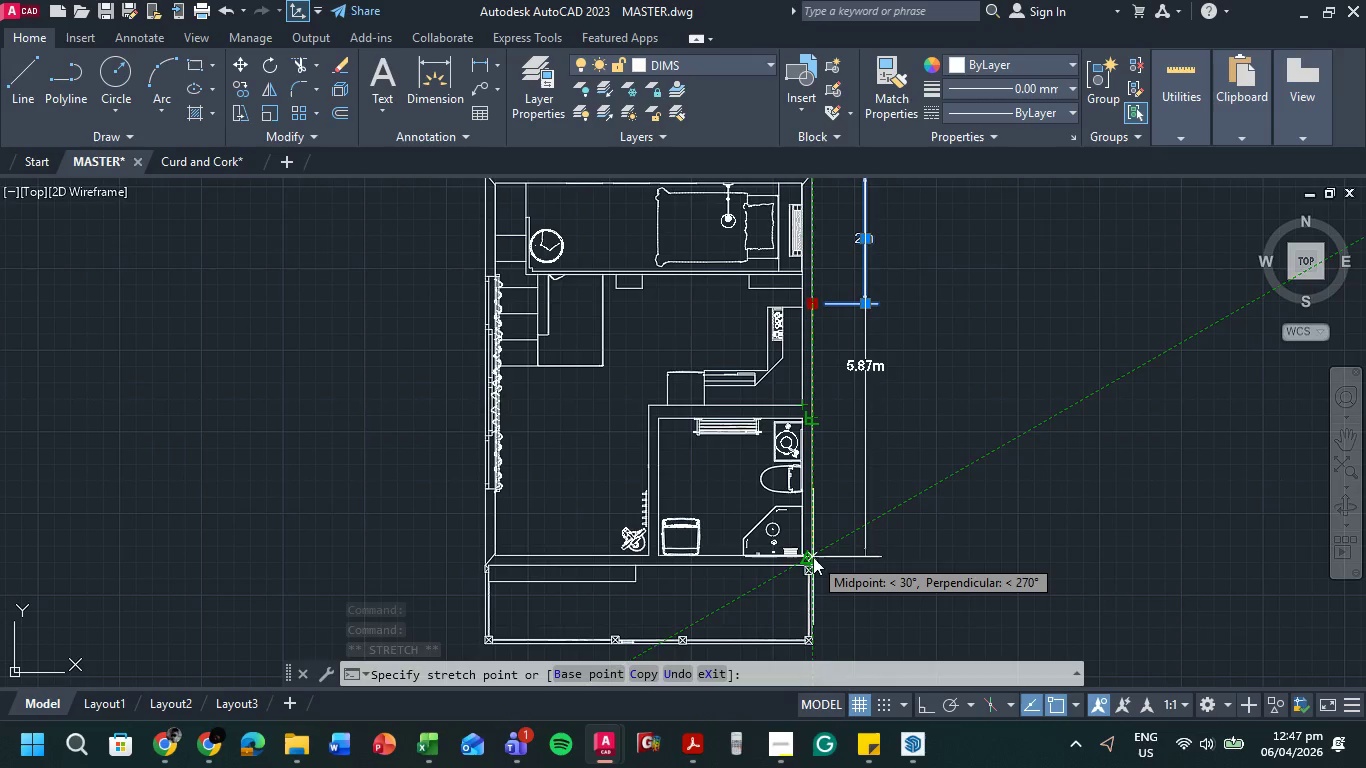 
wait(6.81)
 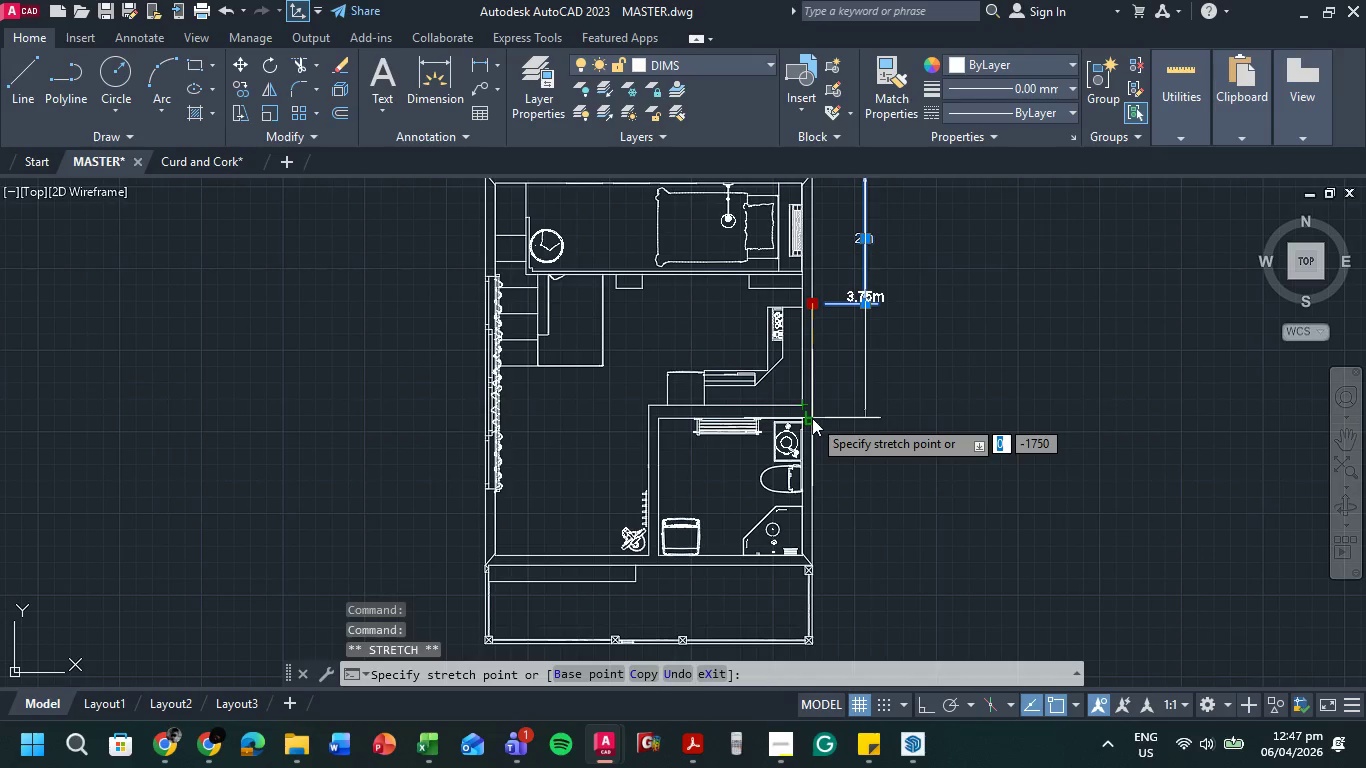 
scroll: coordinate [826, 561], scroll_direction: up, amount: 9.0
 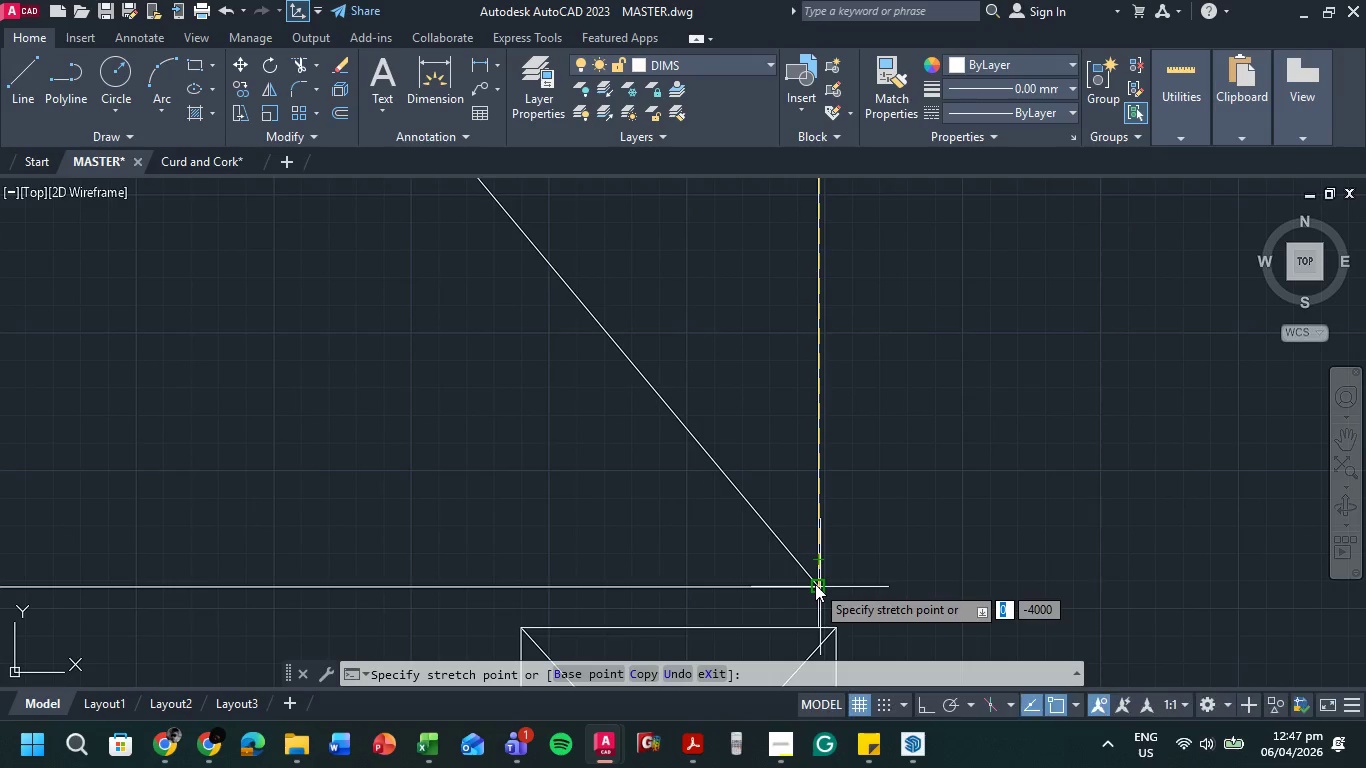 
left_click([815, 584])
 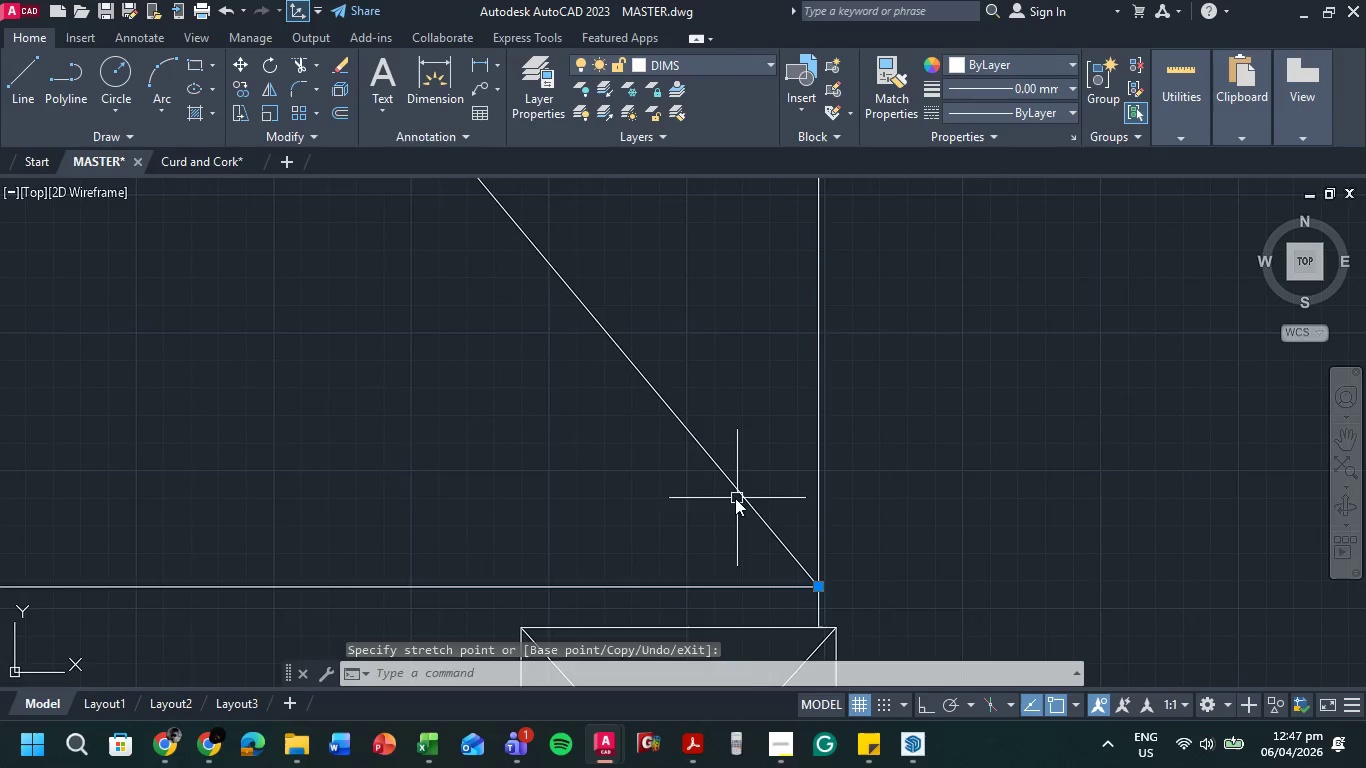 
key(Escape)
 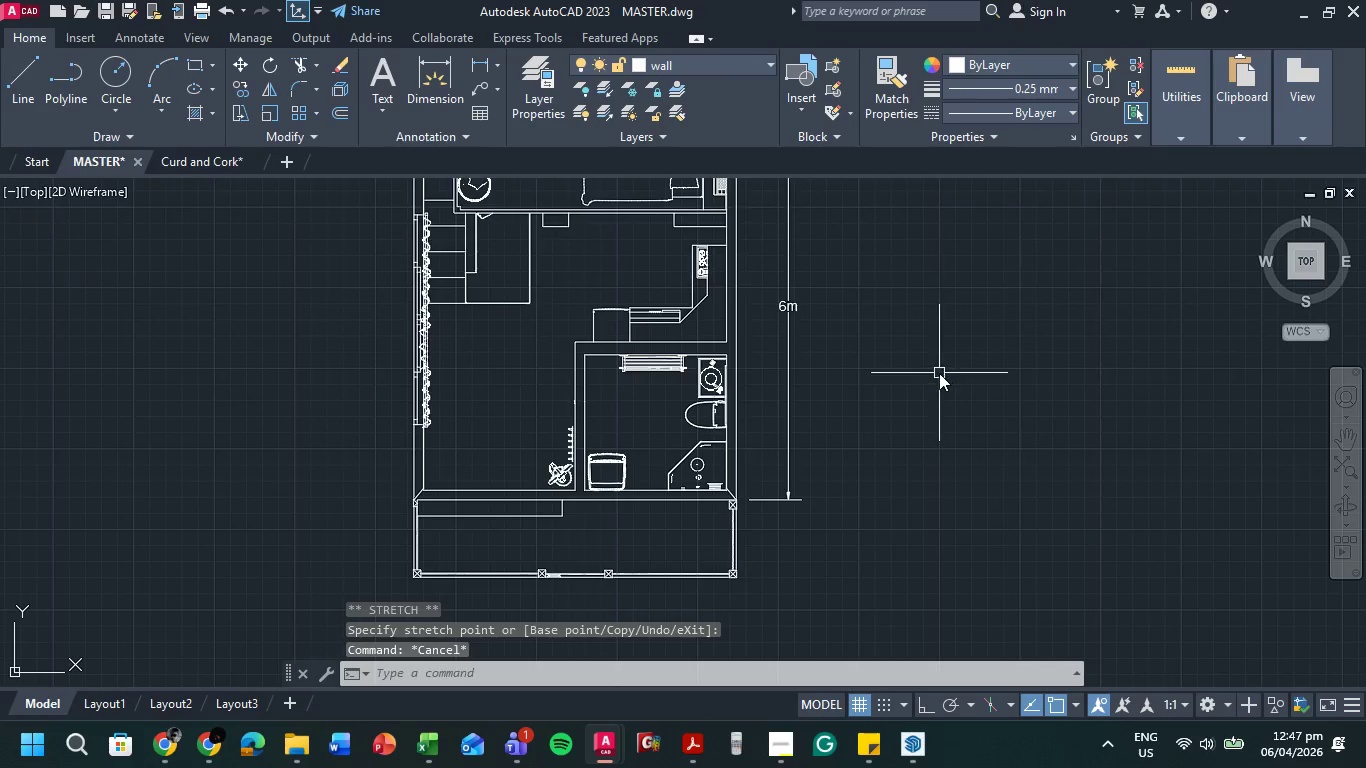 
scroll: coordinate [735, 497], scroll_direction: down, amount: 8.0
 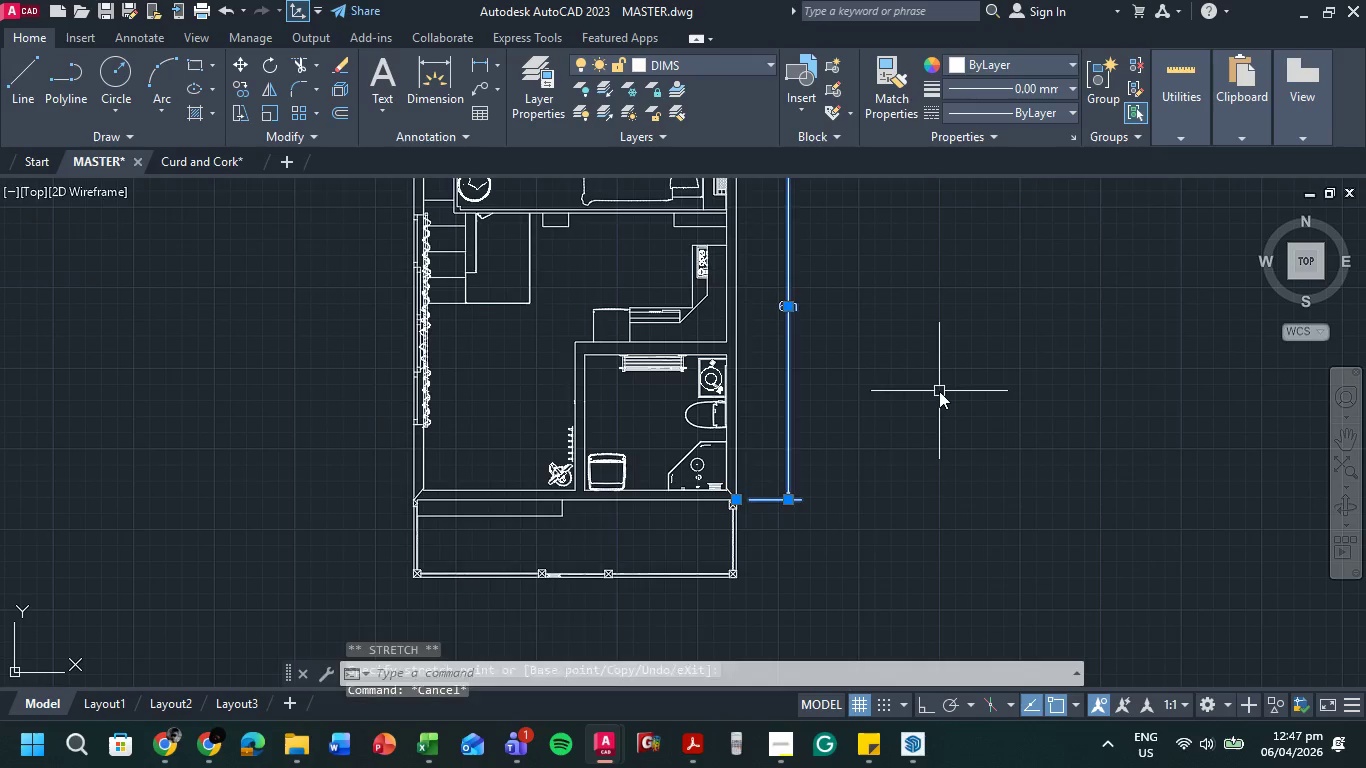 
scroll: coordinate [906, 358], scroll_direction: none, amount: 0.0
 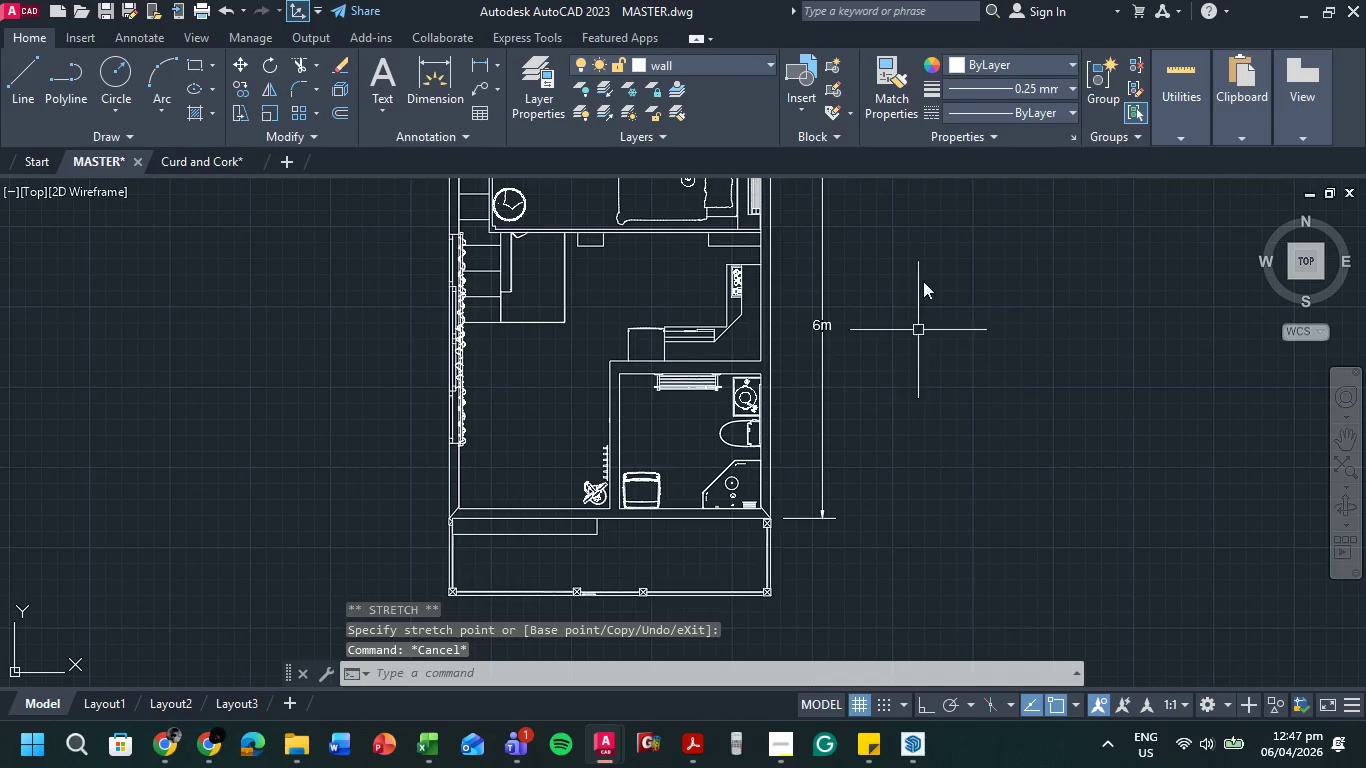 
scroll: coordinate [867, 235], scroll_direction: down, amount: 1.0
 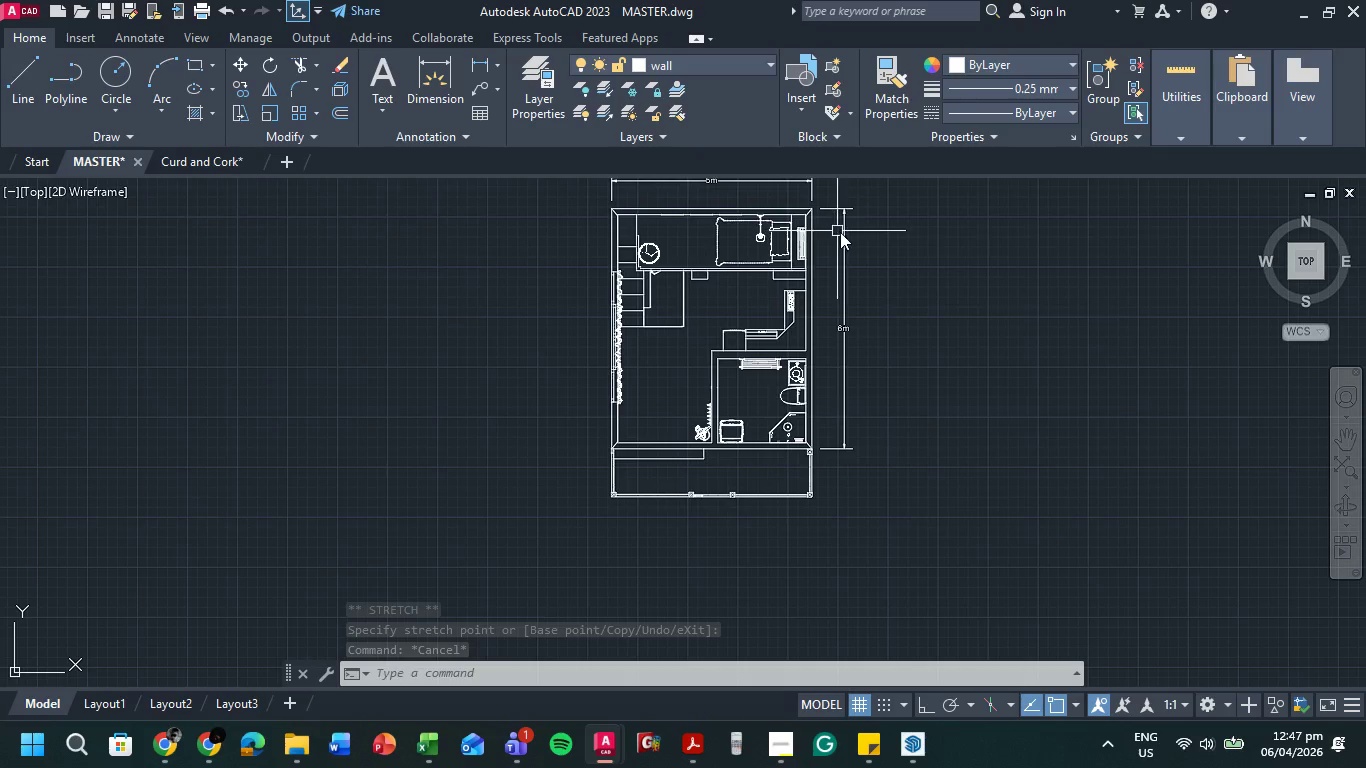 
left_click([840, 232])
 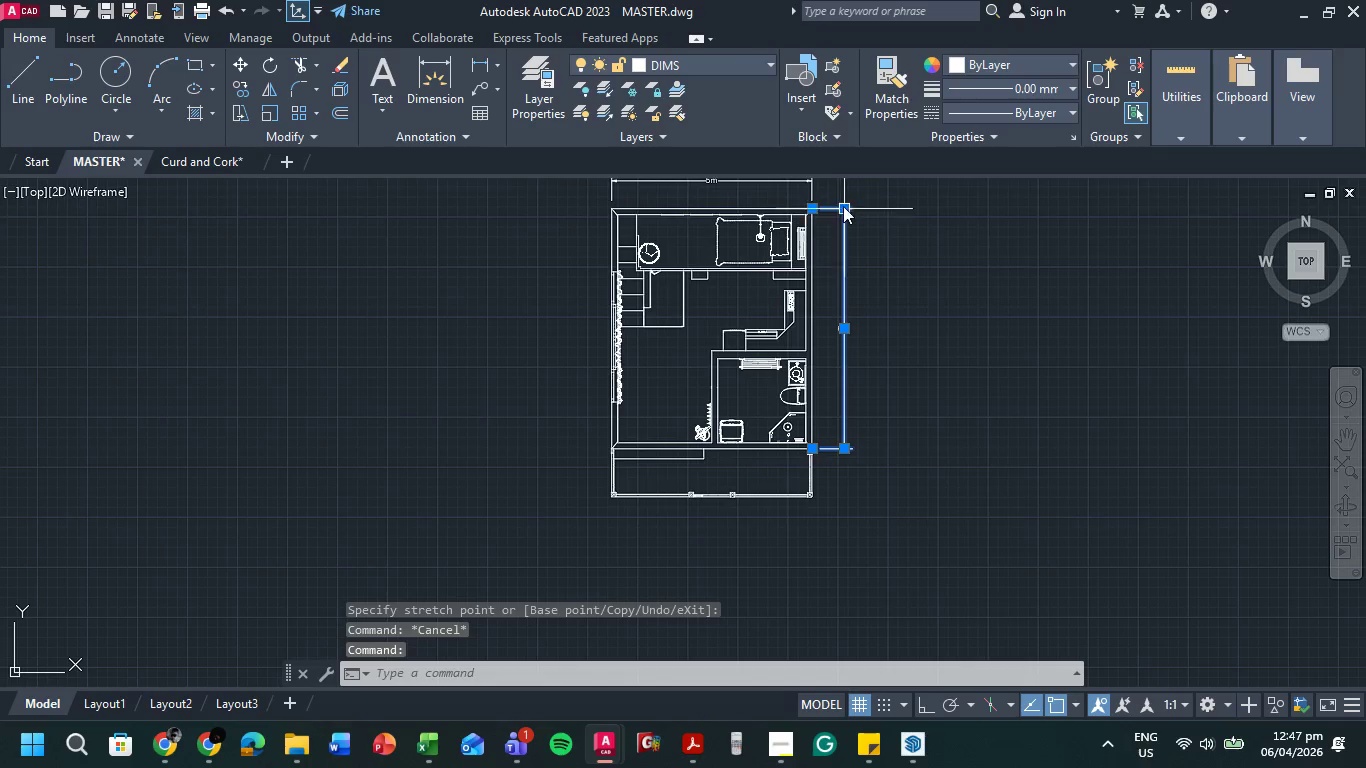 
left_click([843, 206])
 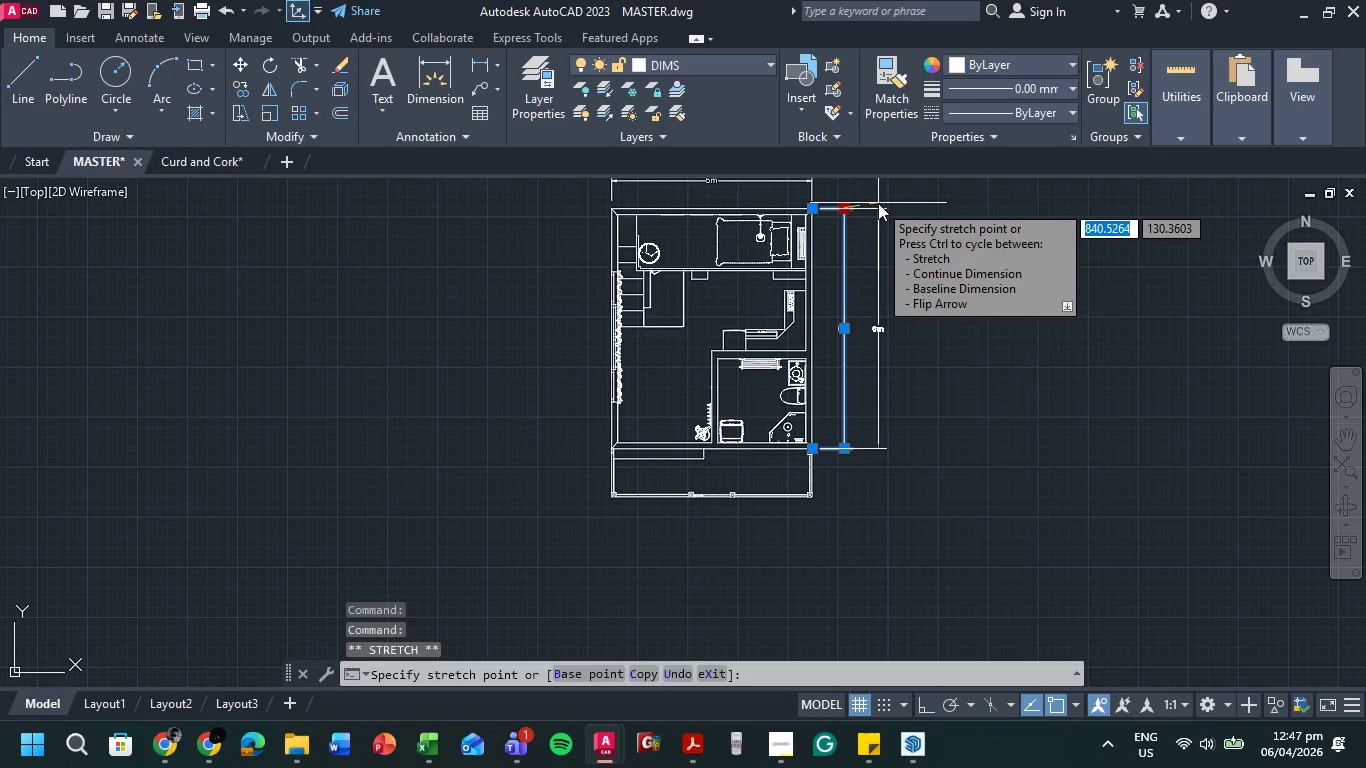 
left_click([878, 203])
 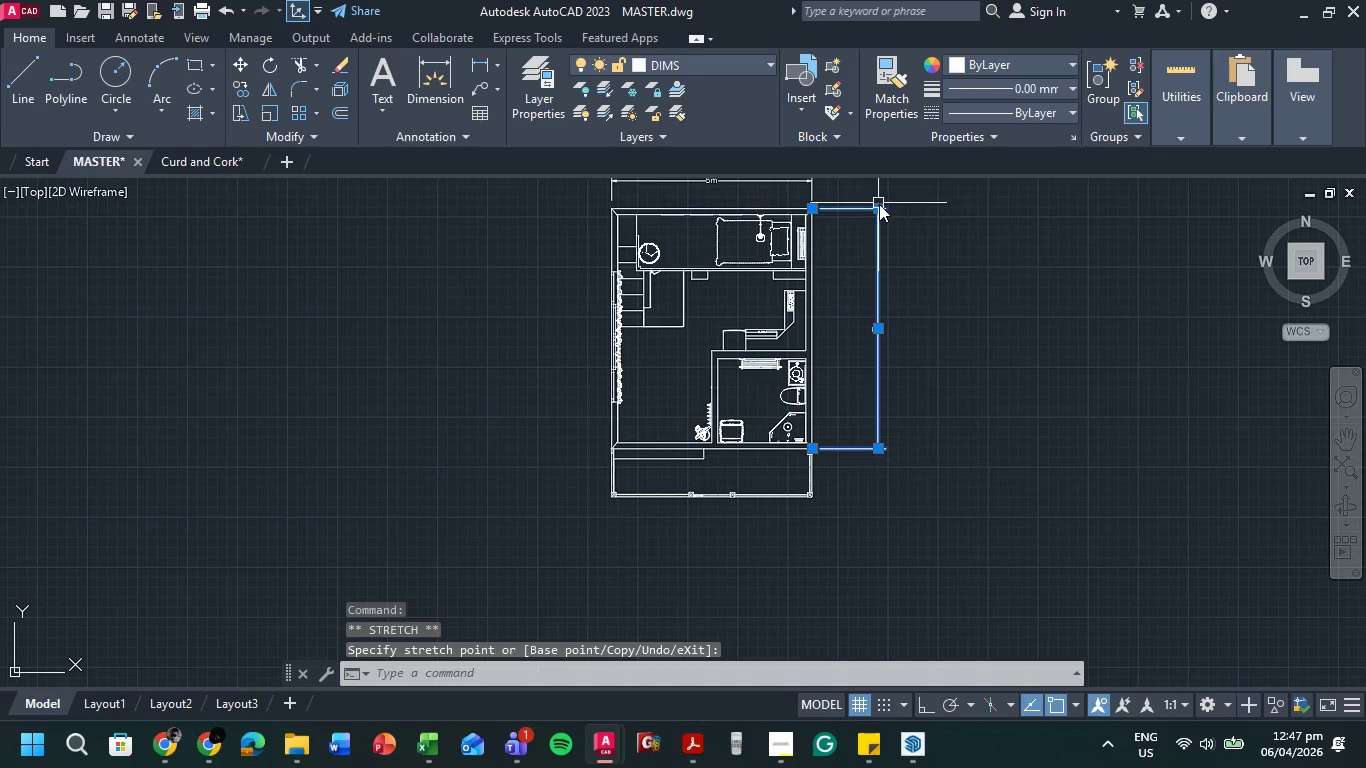 
left_click([879, 208])
 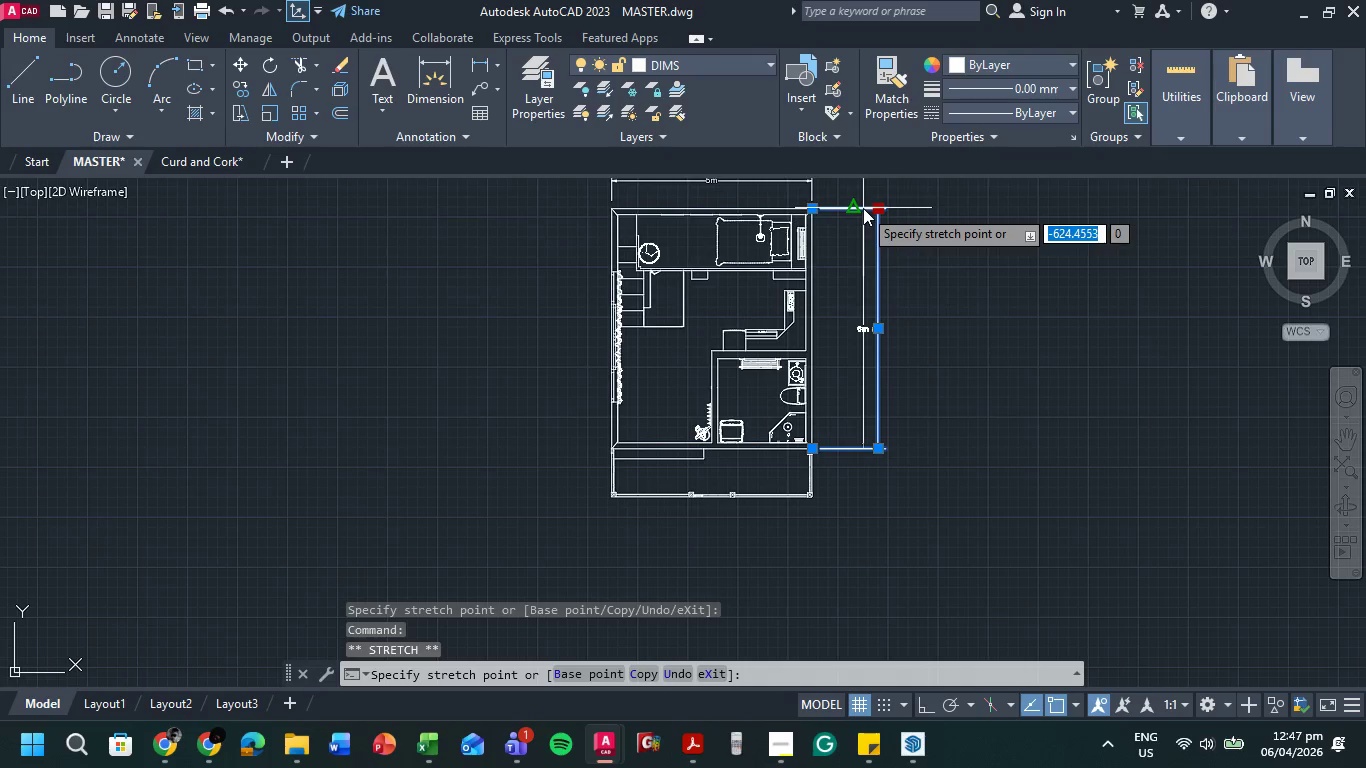 
left_click([863, 208])
 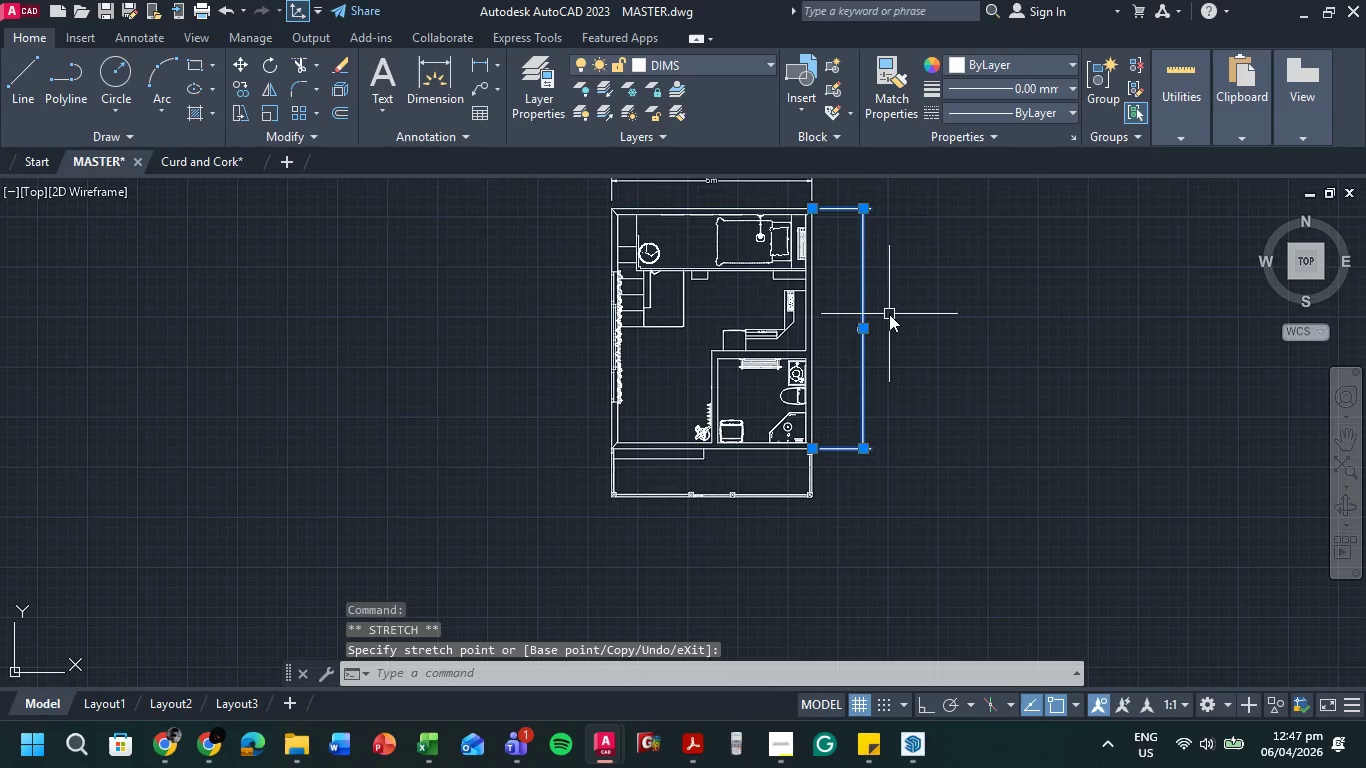 
key(Escape)
 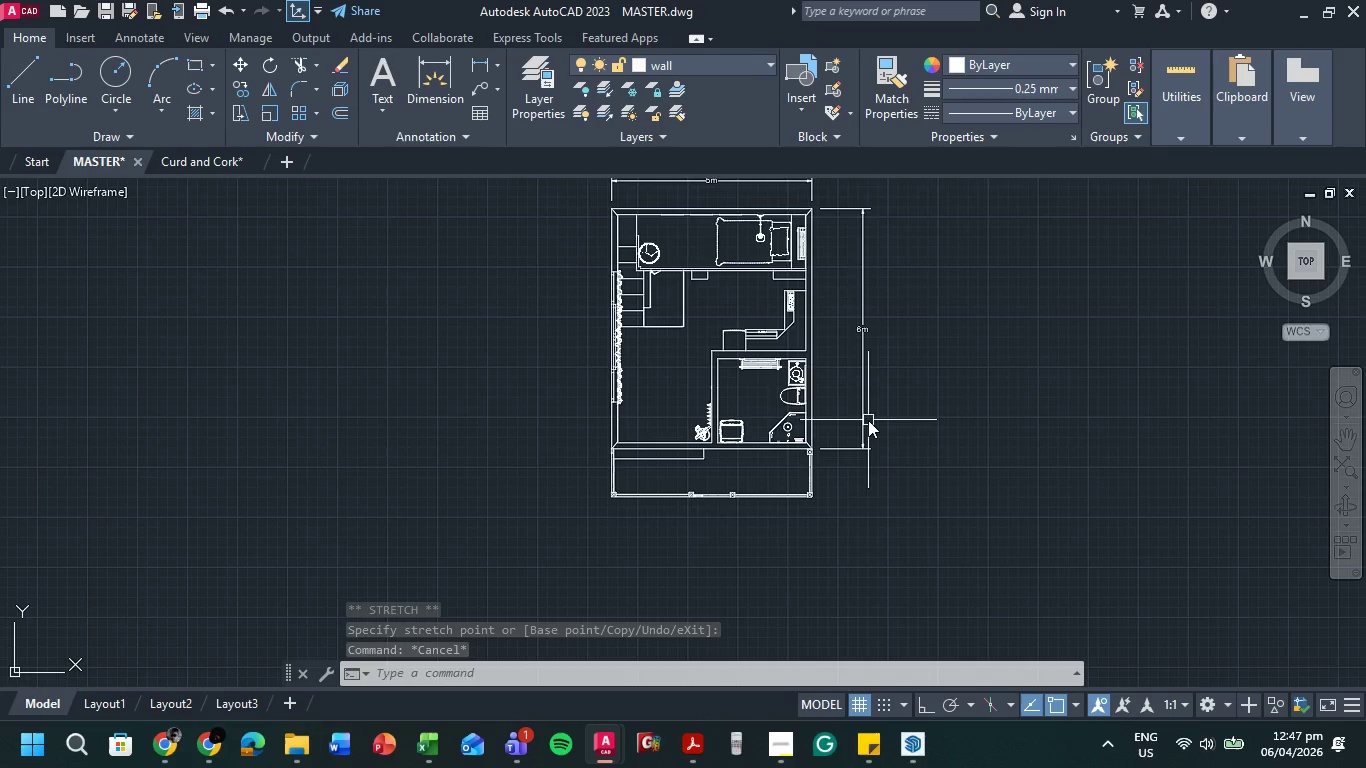 
wait(5.3)
 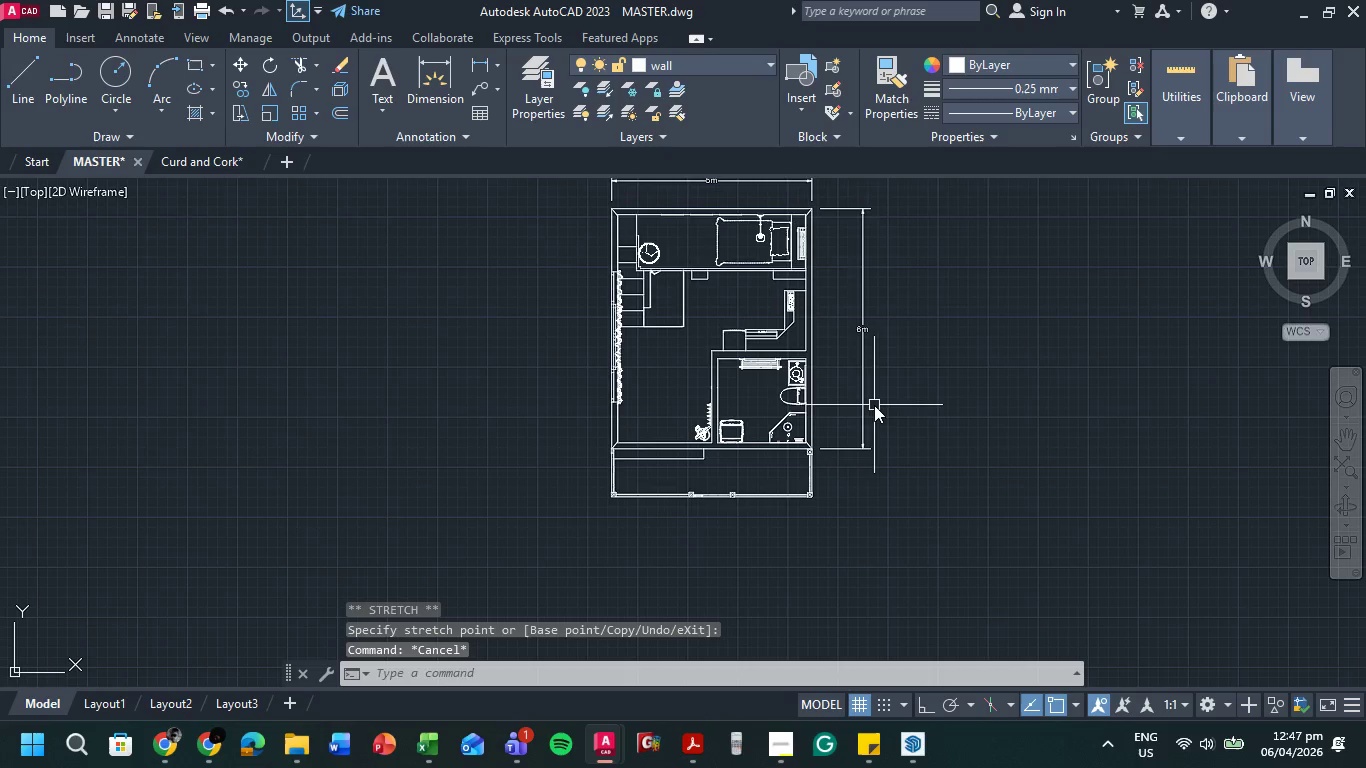 
scroll: coordinate [682, 449], scroll_direction: up, amount: 2.0
 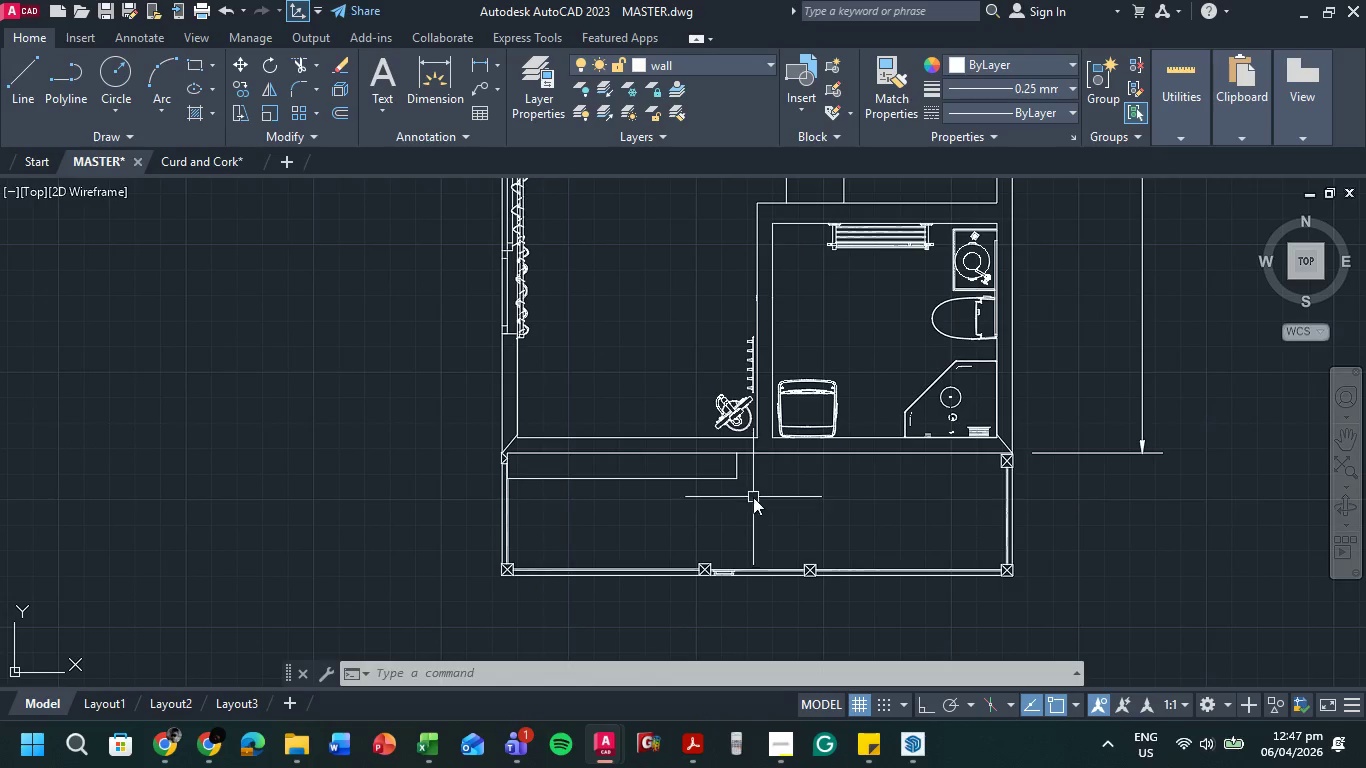 
left_click_drag(start_coordinate=[735, 501], to_coordinate=[642, 477])
 